 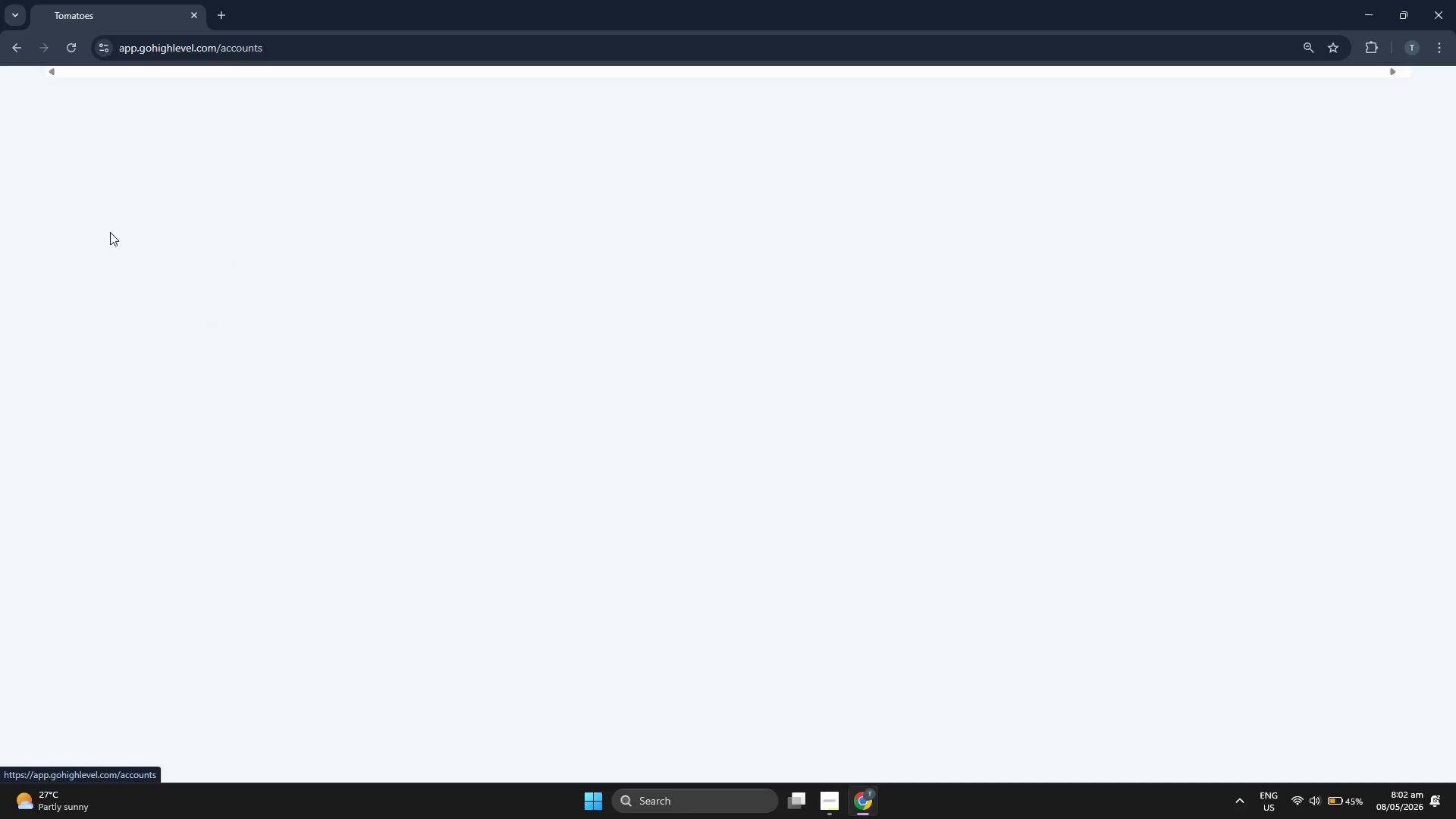 
left_click([1332, 125])
 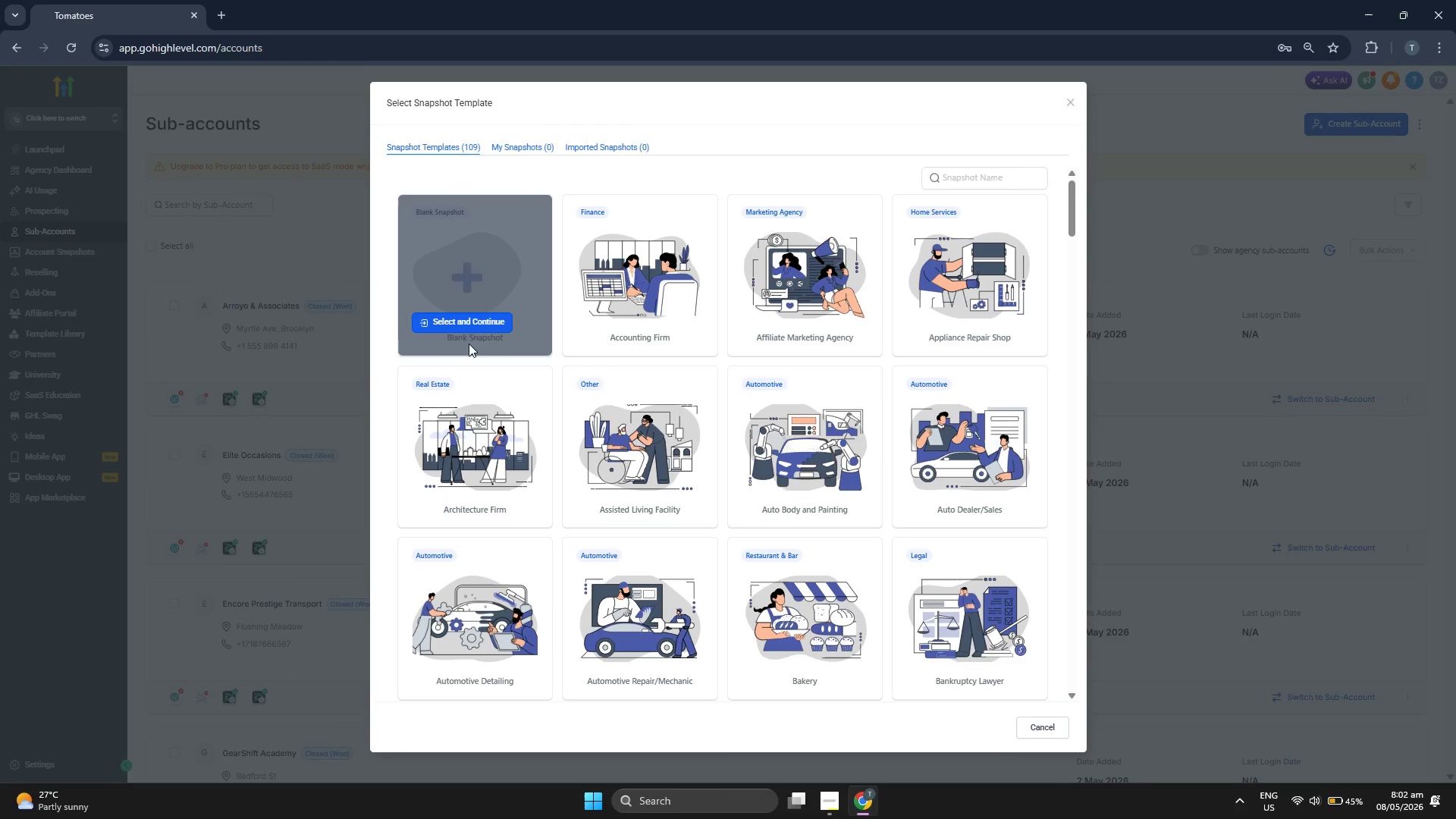 
left_click([479, 316])
 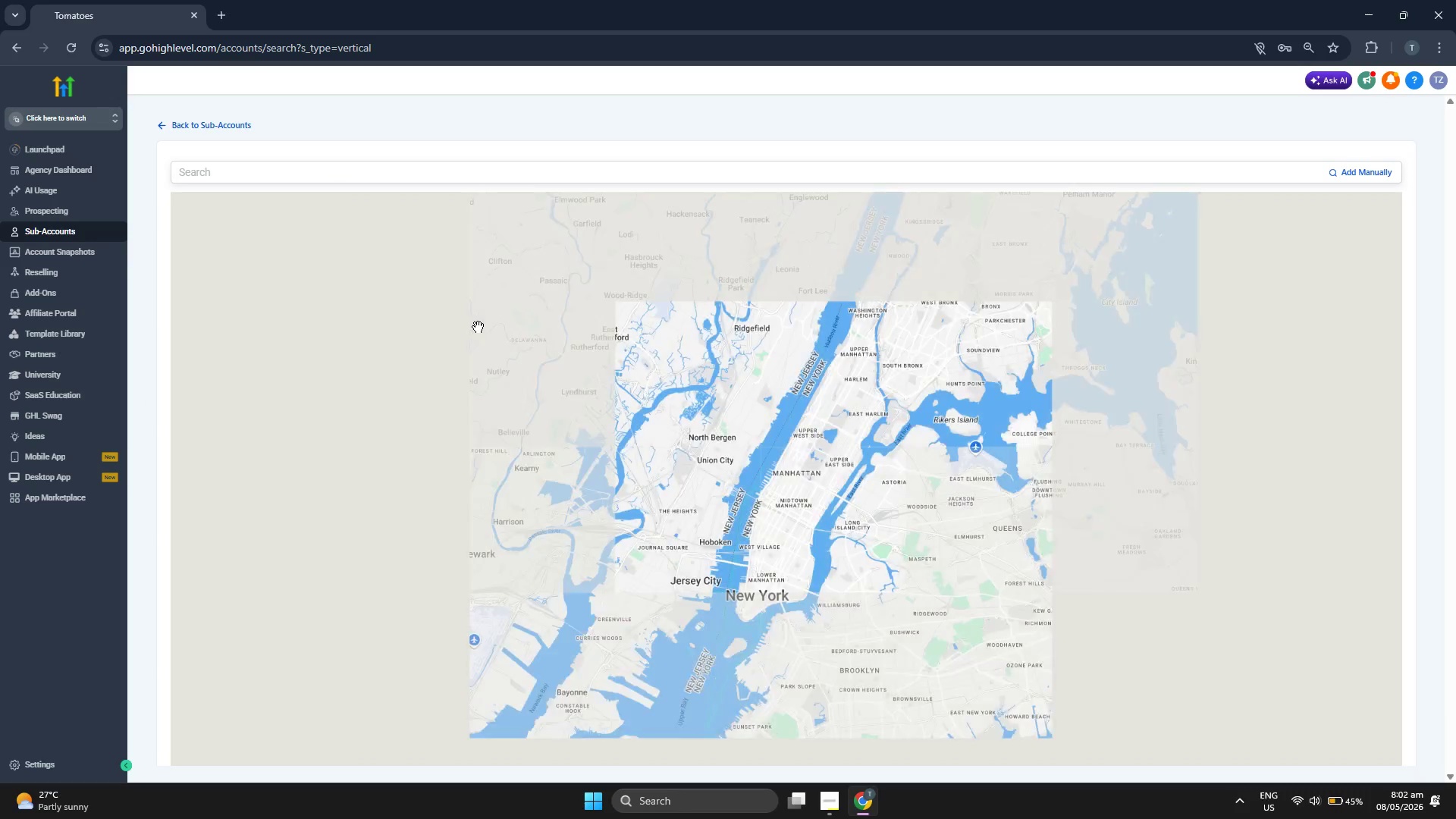 
left_click_drag(start_coordinate=[632, 460], to_coordinate=[602, 450])
 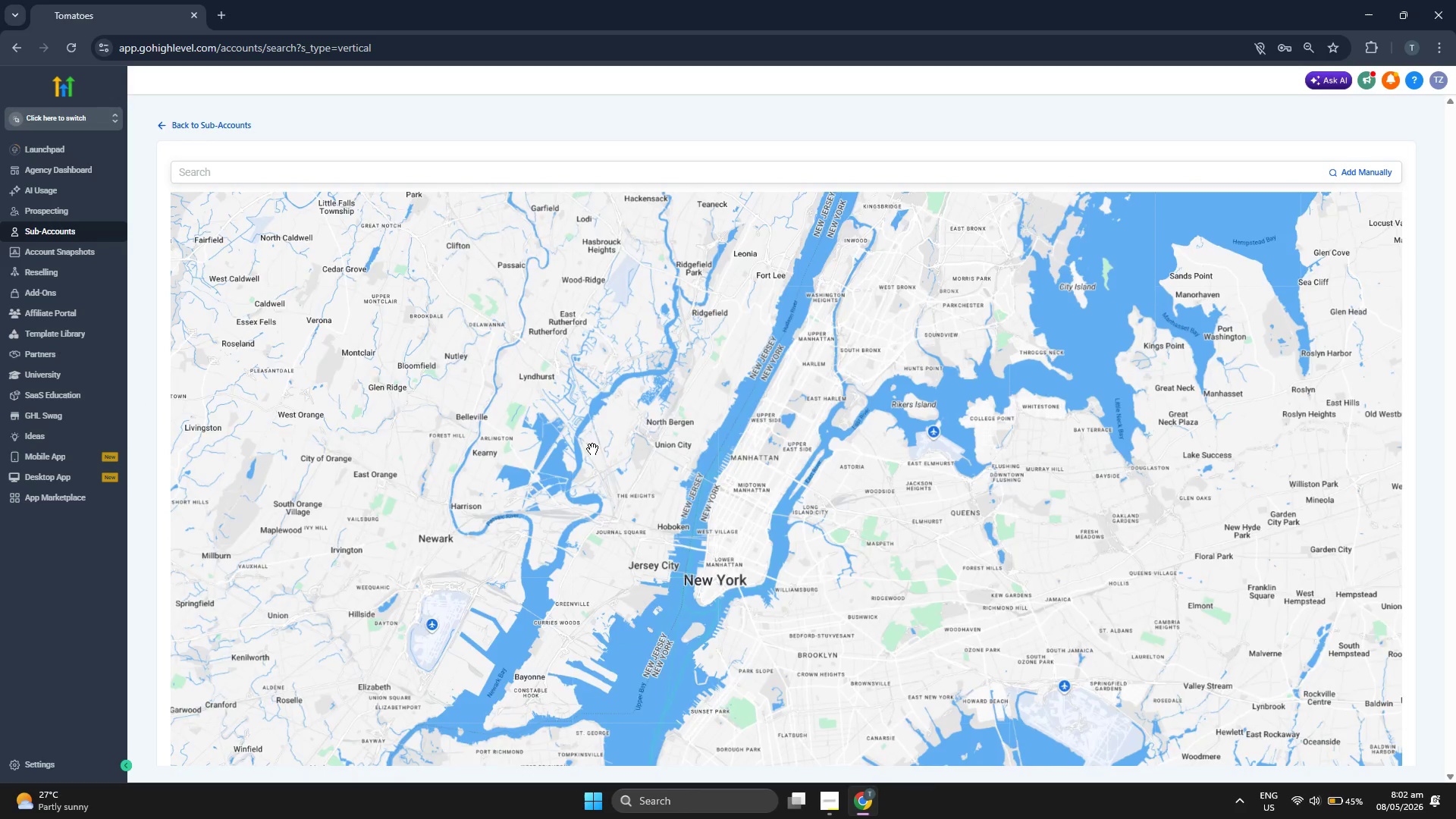 
scroll: coordinate [592, 449], scroll_direction: down, amount: 1.0
 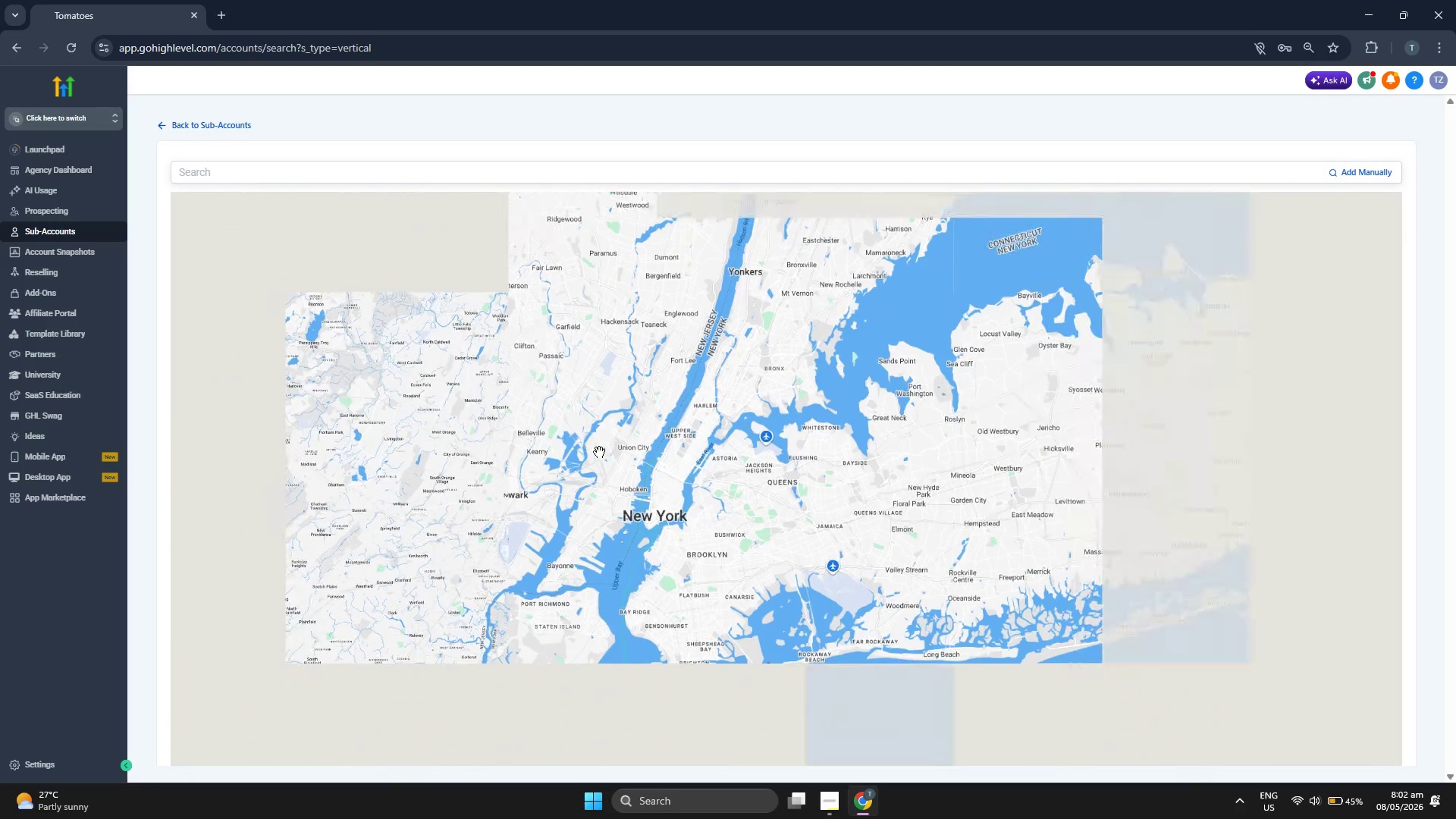 
left_click_drag(start_coordinate=[679, 444], to_coordinate=[667, 471])
 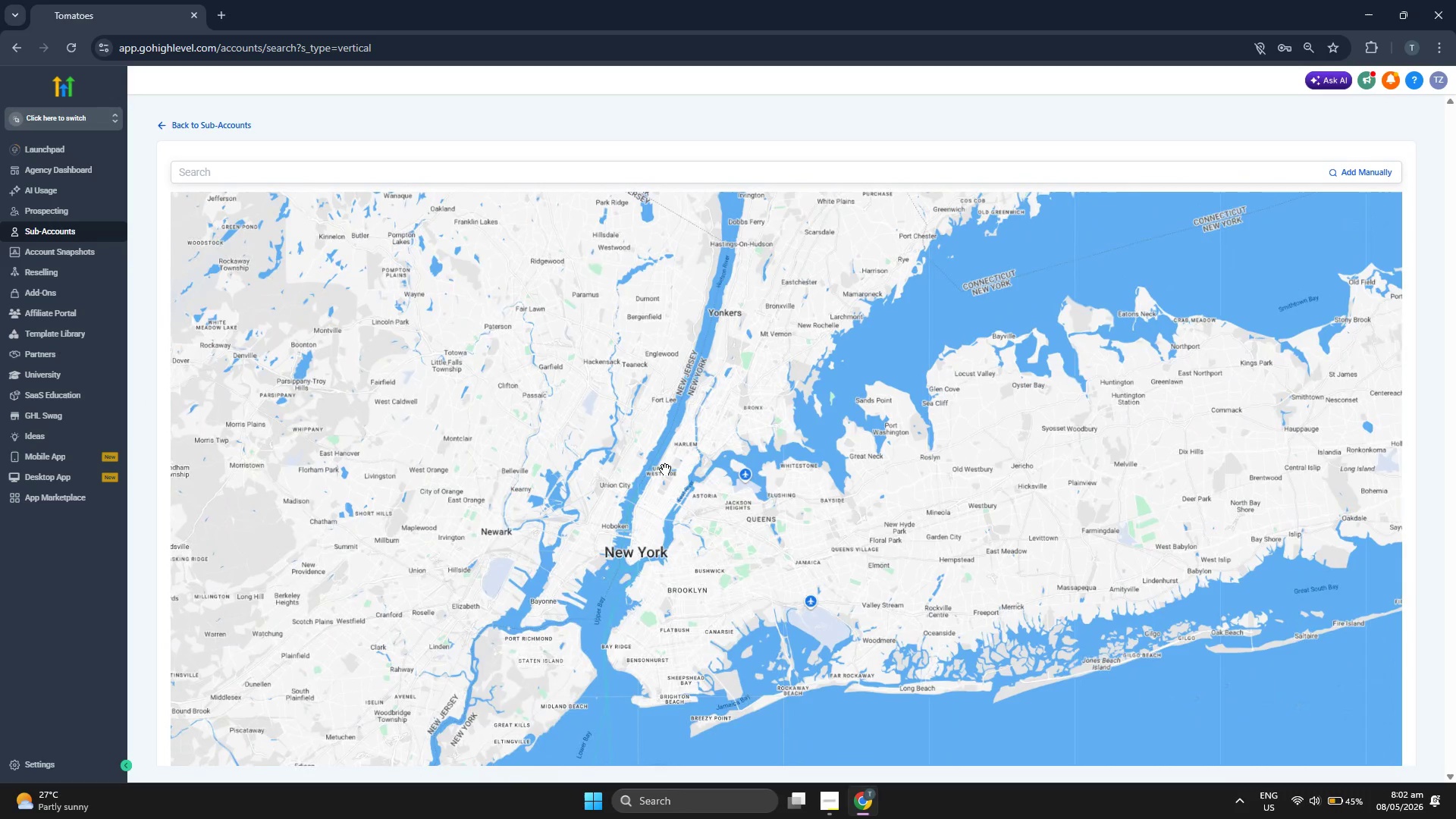 
scroll: coordinate [665, 469], scroll_direction: up, amount: 1.0
 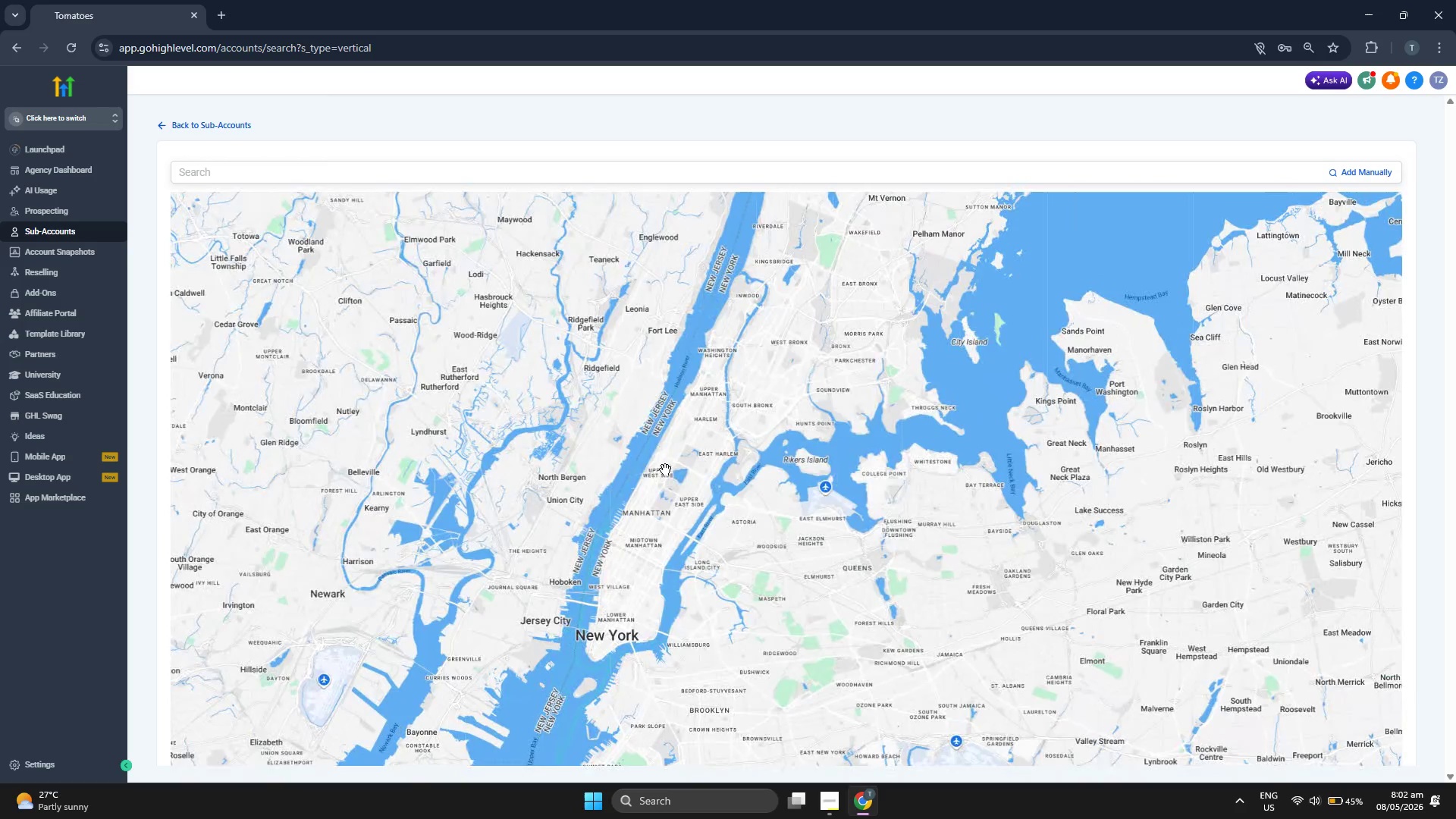 
left_click_drag(start_coordinate=[522, 519], to_coordinate=[541, 427])
 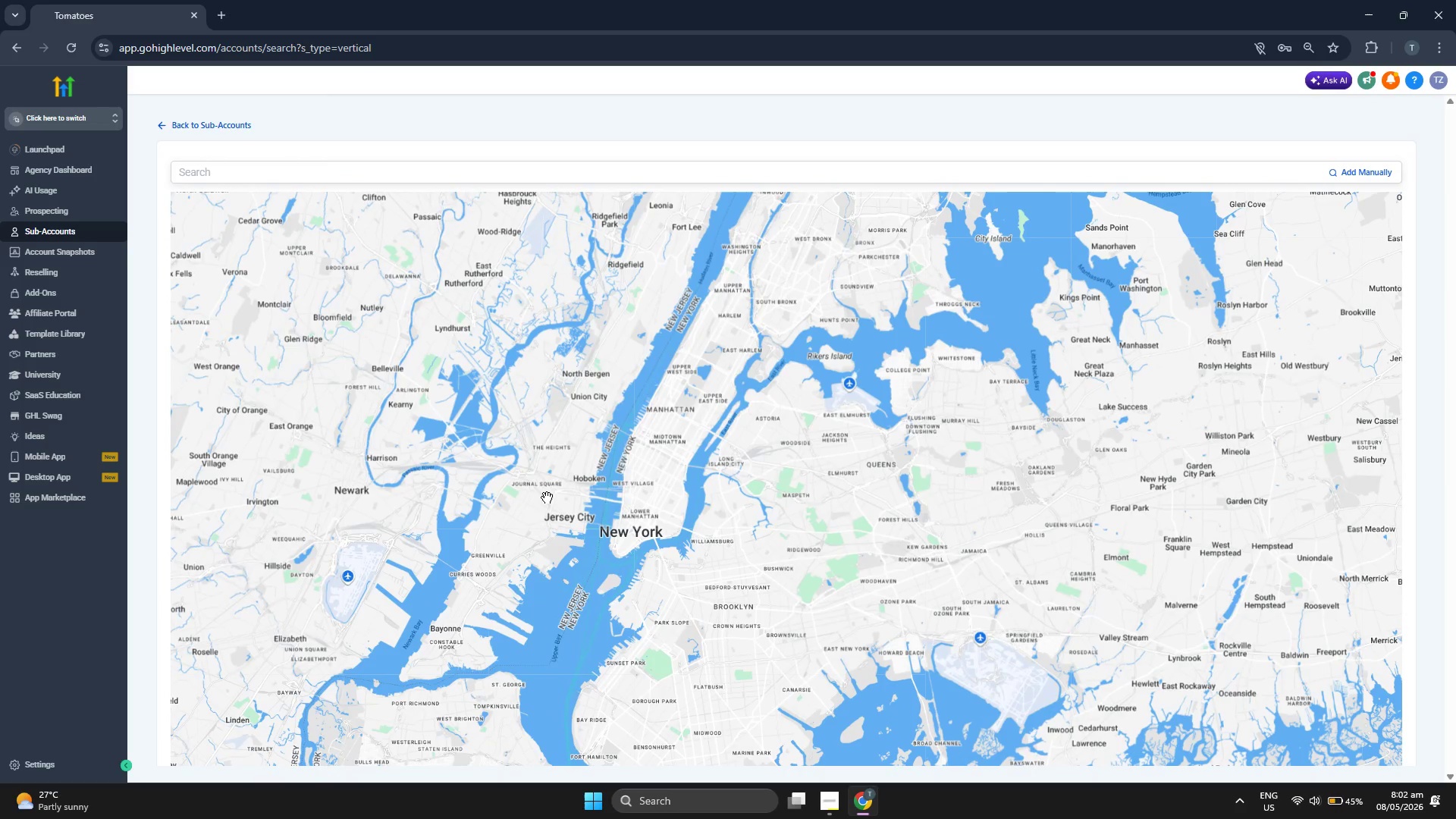 
scroll: coordinate [544, 497], scroll_direction: up, amount: 1.0
 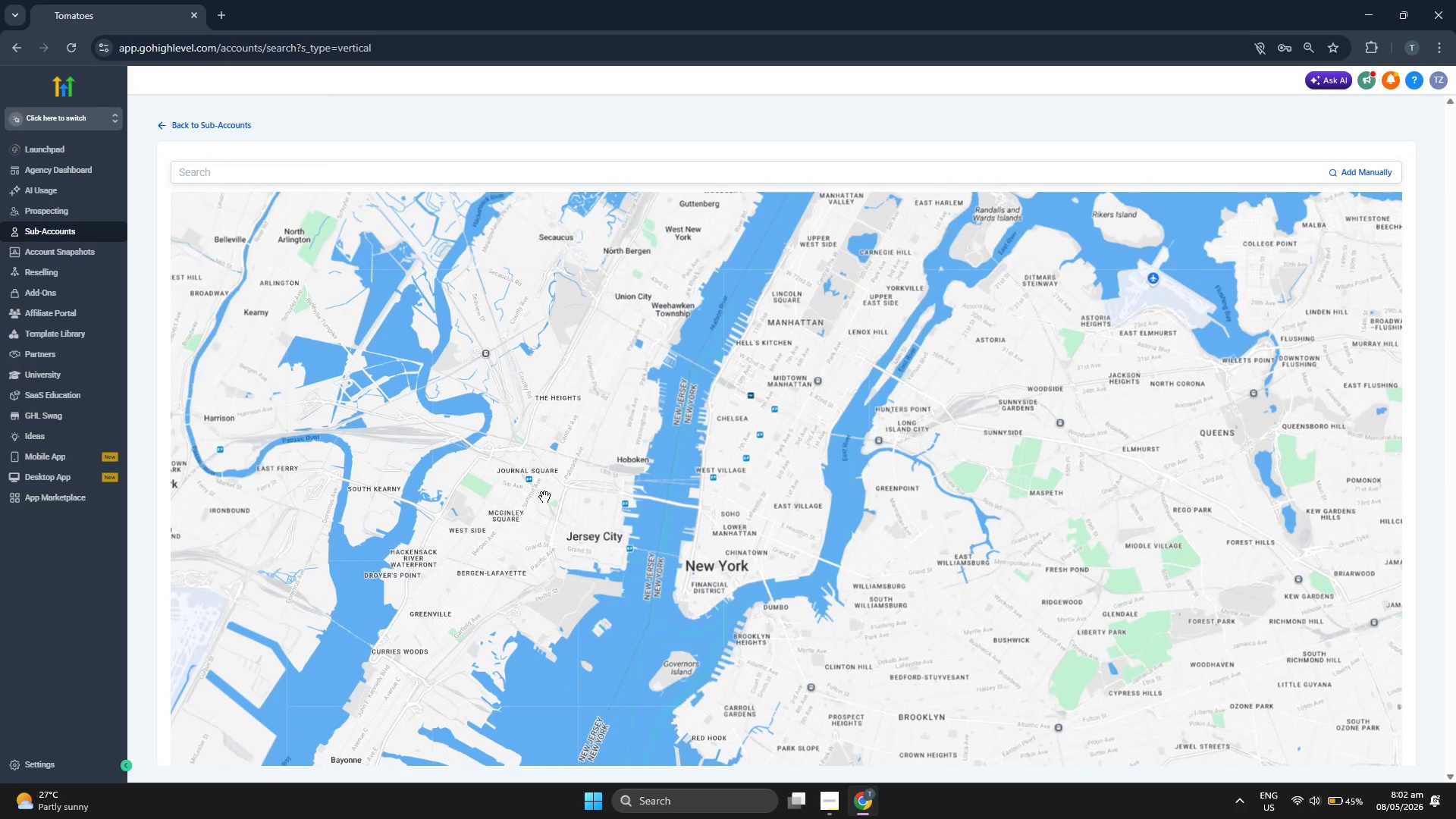 
left_click_drag(start_coordinate=[580, 518], to_coordinate=[551, 416])
 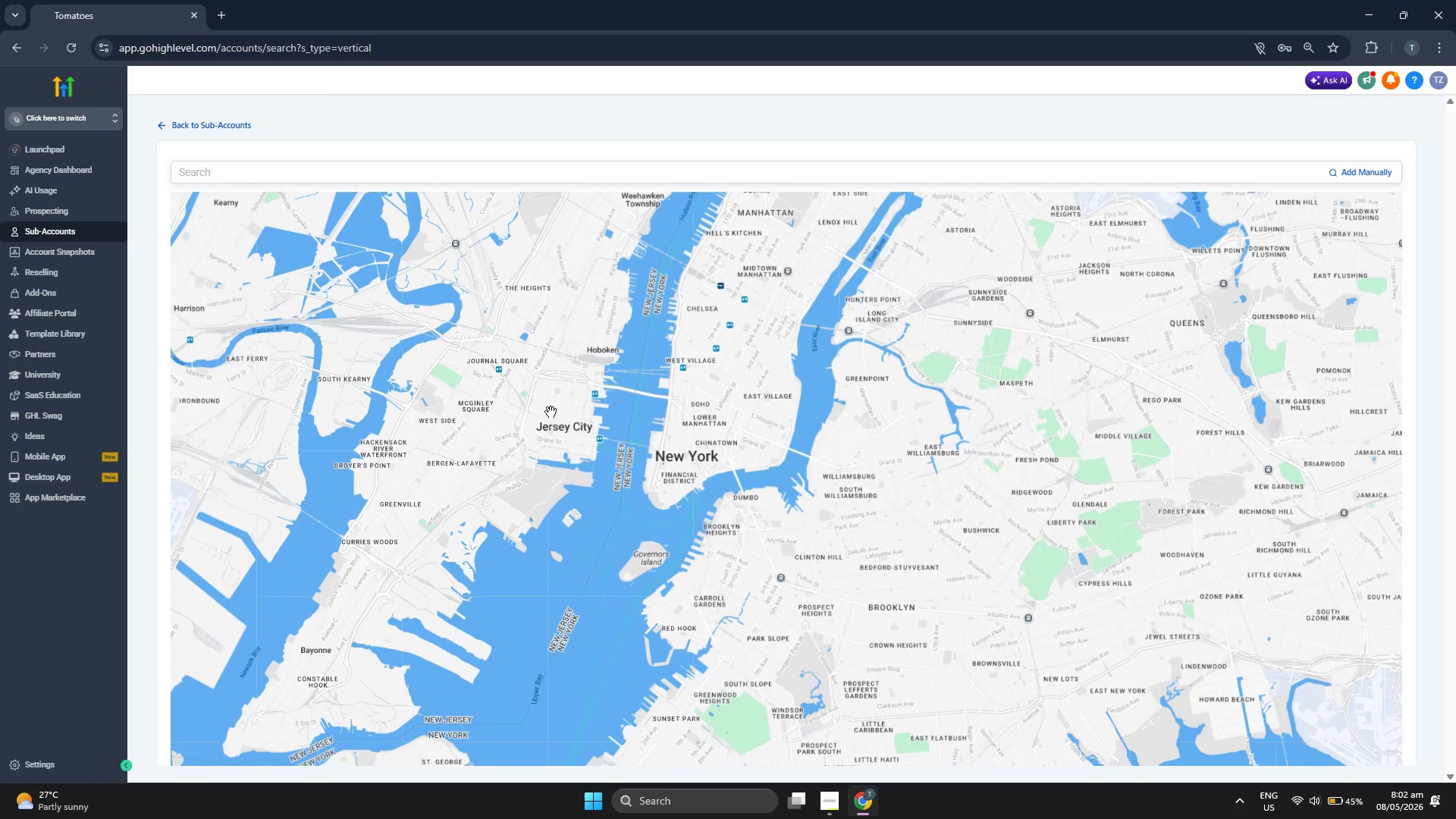 
scroll: coordinate [551, 412], scroll_direction: up, amount: 1.0
 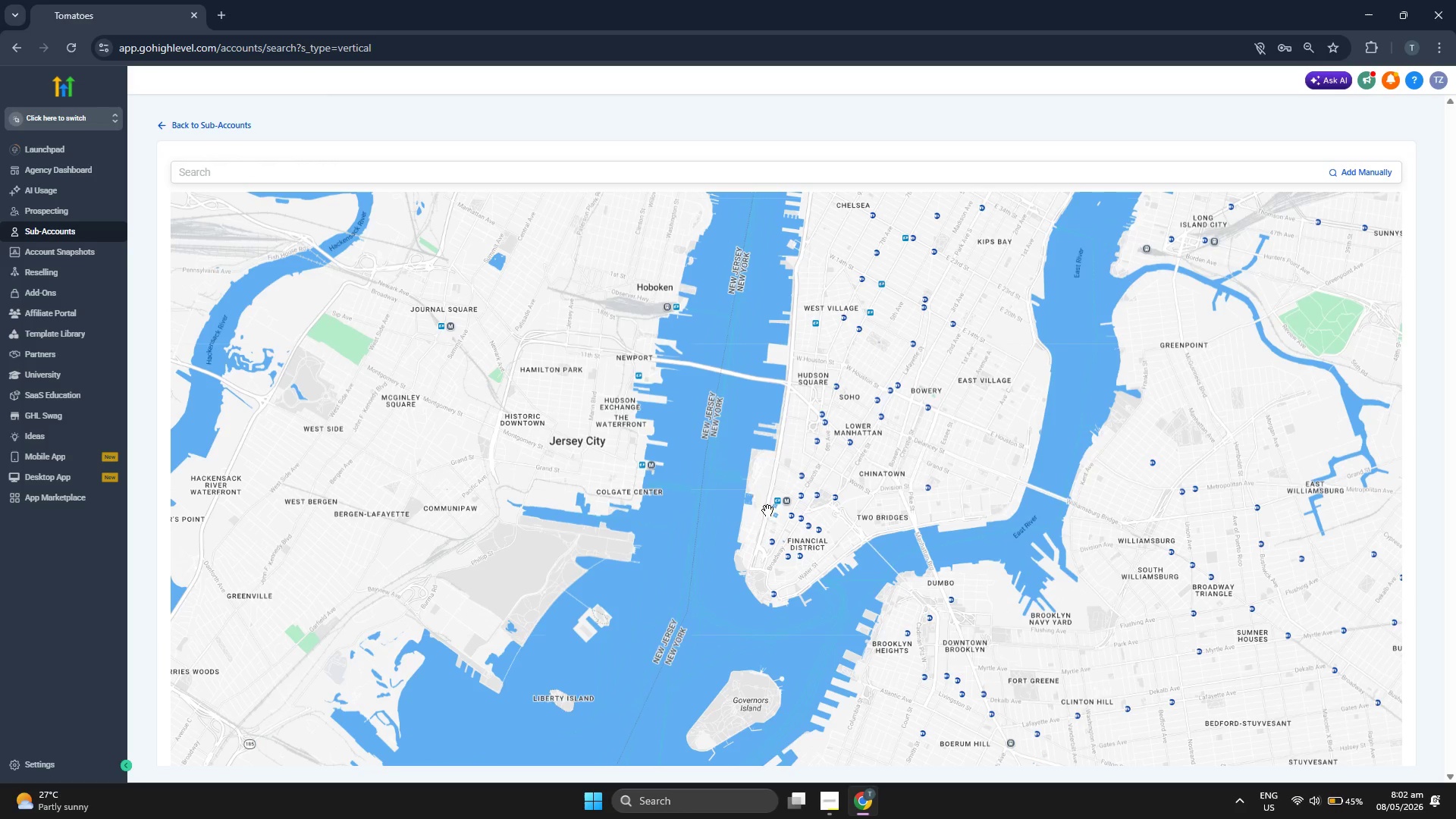 
left_click_drag(start_coordinate=[779, 536], to_coordinate=[734, 487])
 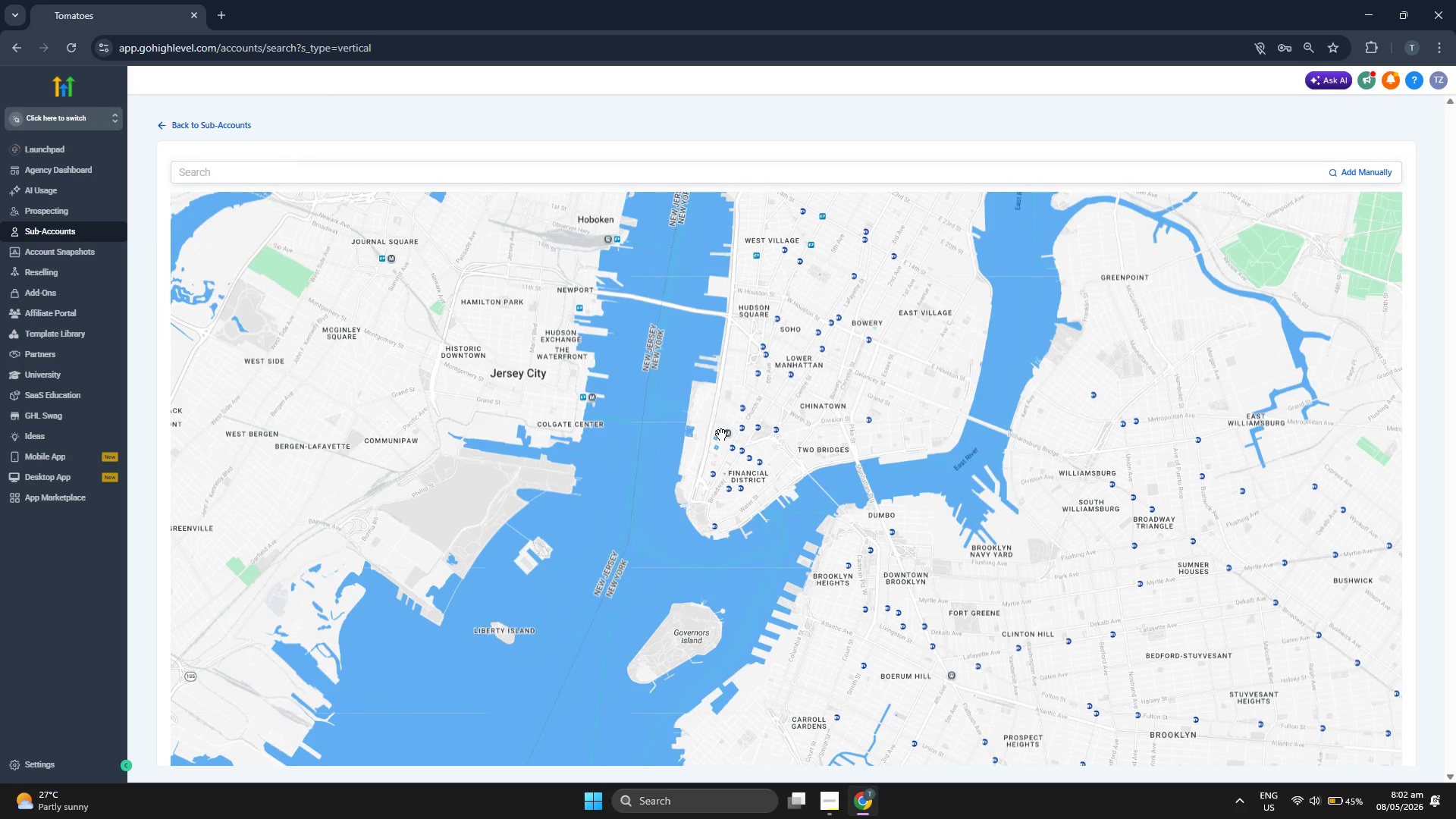 
scroll: coordinate [721, 435], scroll_direction: up, amount: 1.0
 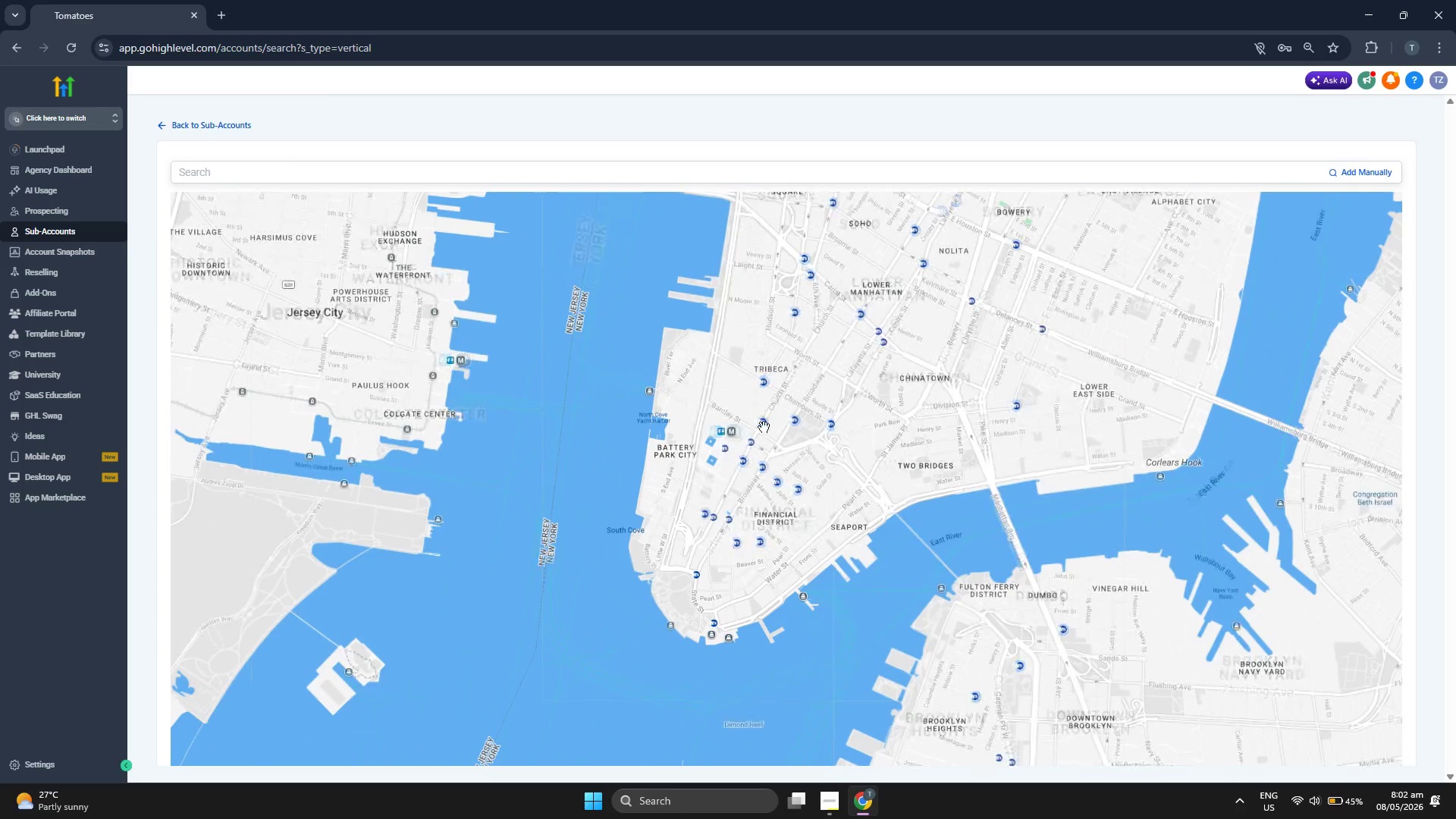 
left_click_drag(start_coordinate=[783, 427], to_coordinate=[711, 439])
 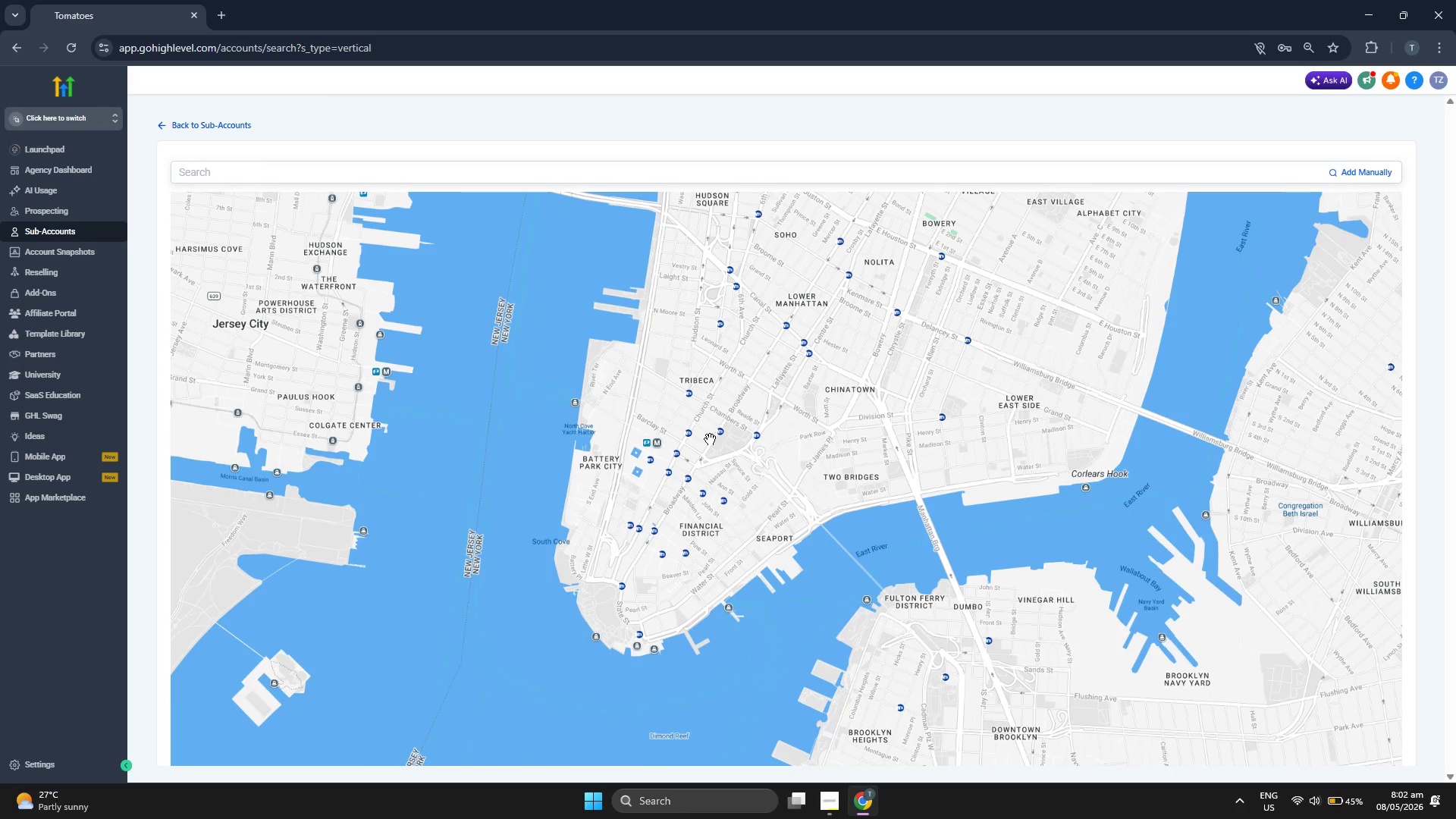 
scroll: coordinate [714, 438], scroll_direction: down, amount: 2.0
 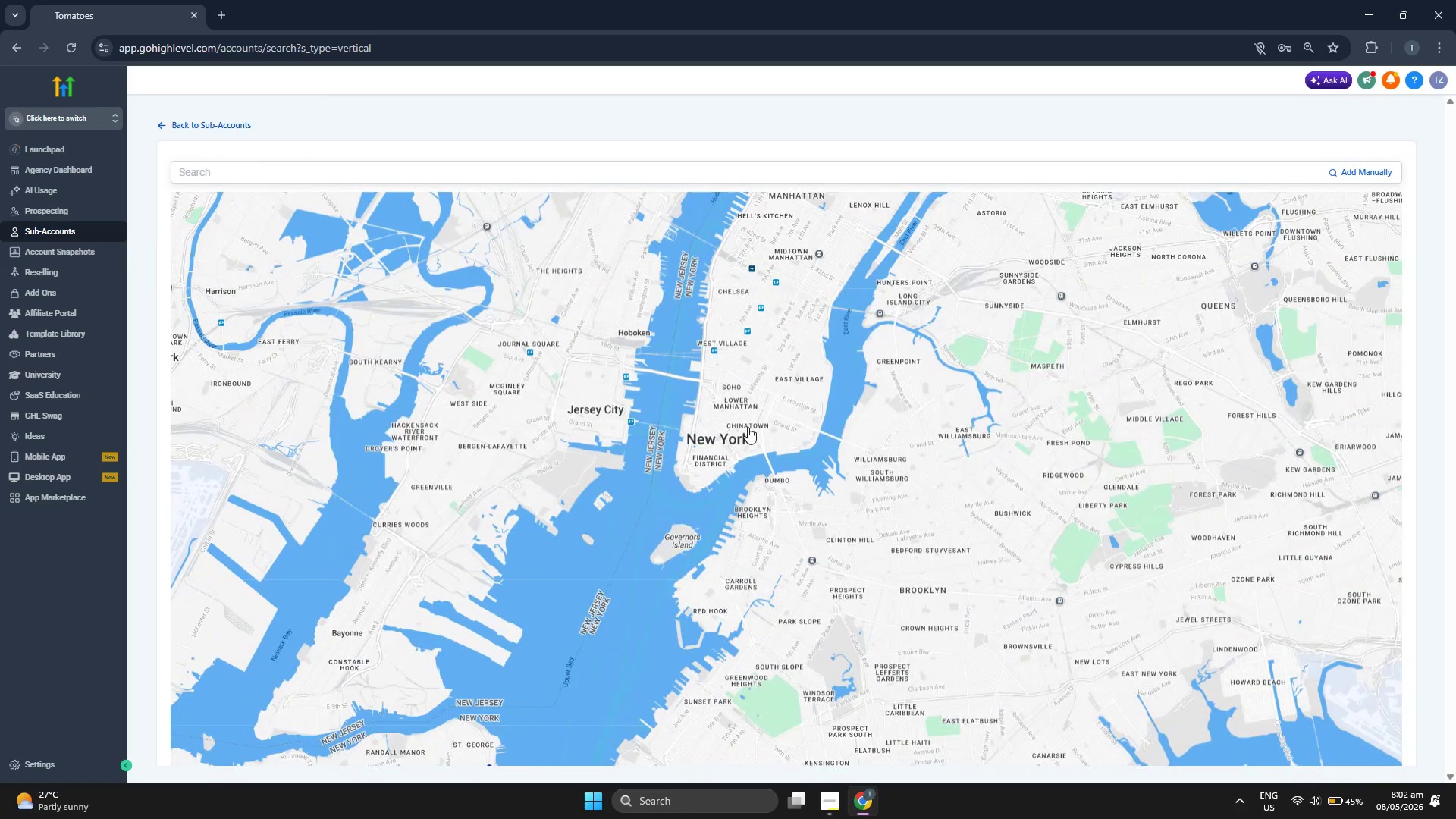 
left_click_drag(start_coordinate=[930, 402], to_coordinate=[831, 460])
 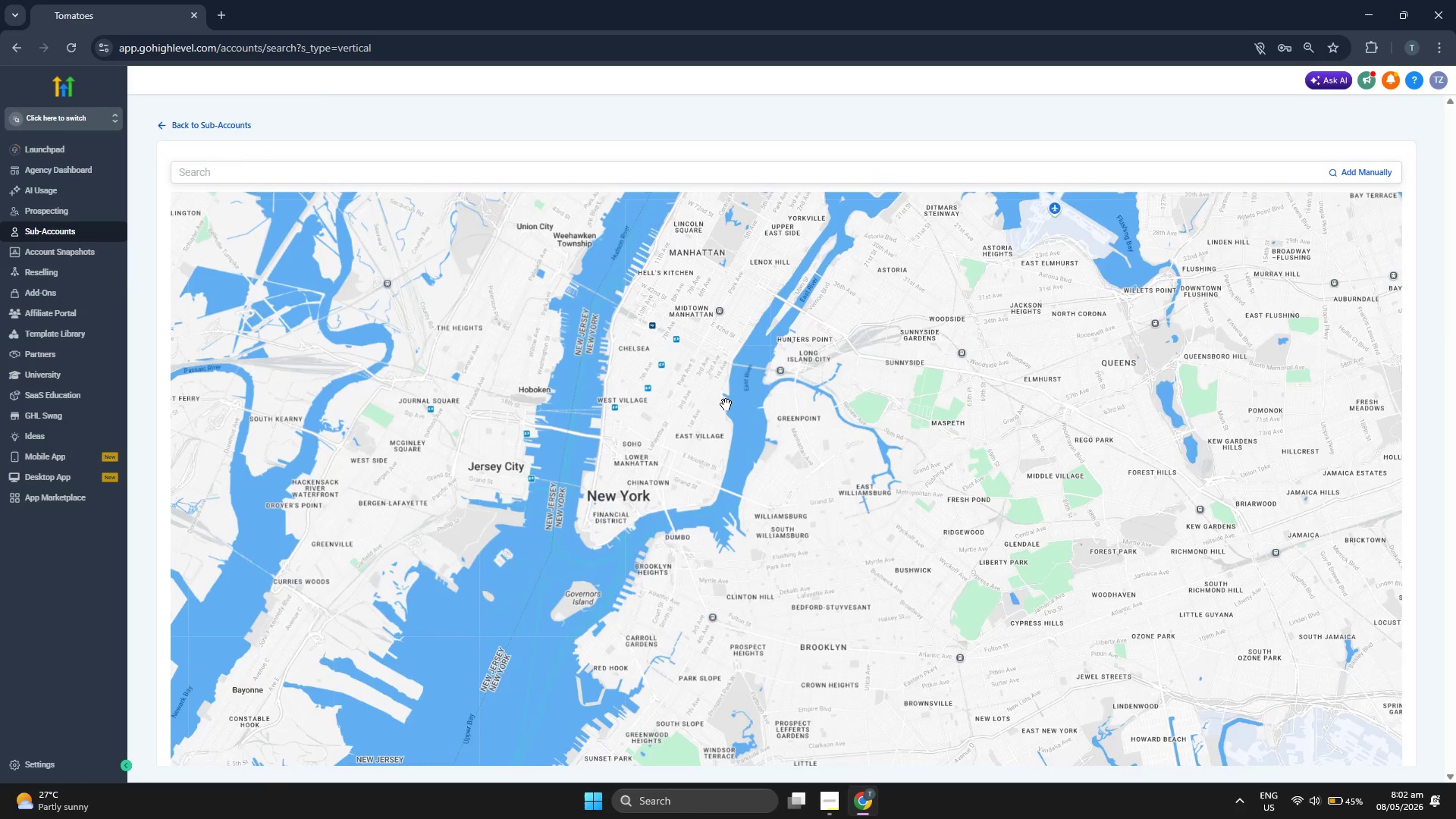 
scroll: coordinate [726, 403], scroll_direction: down, amount: 1.0
 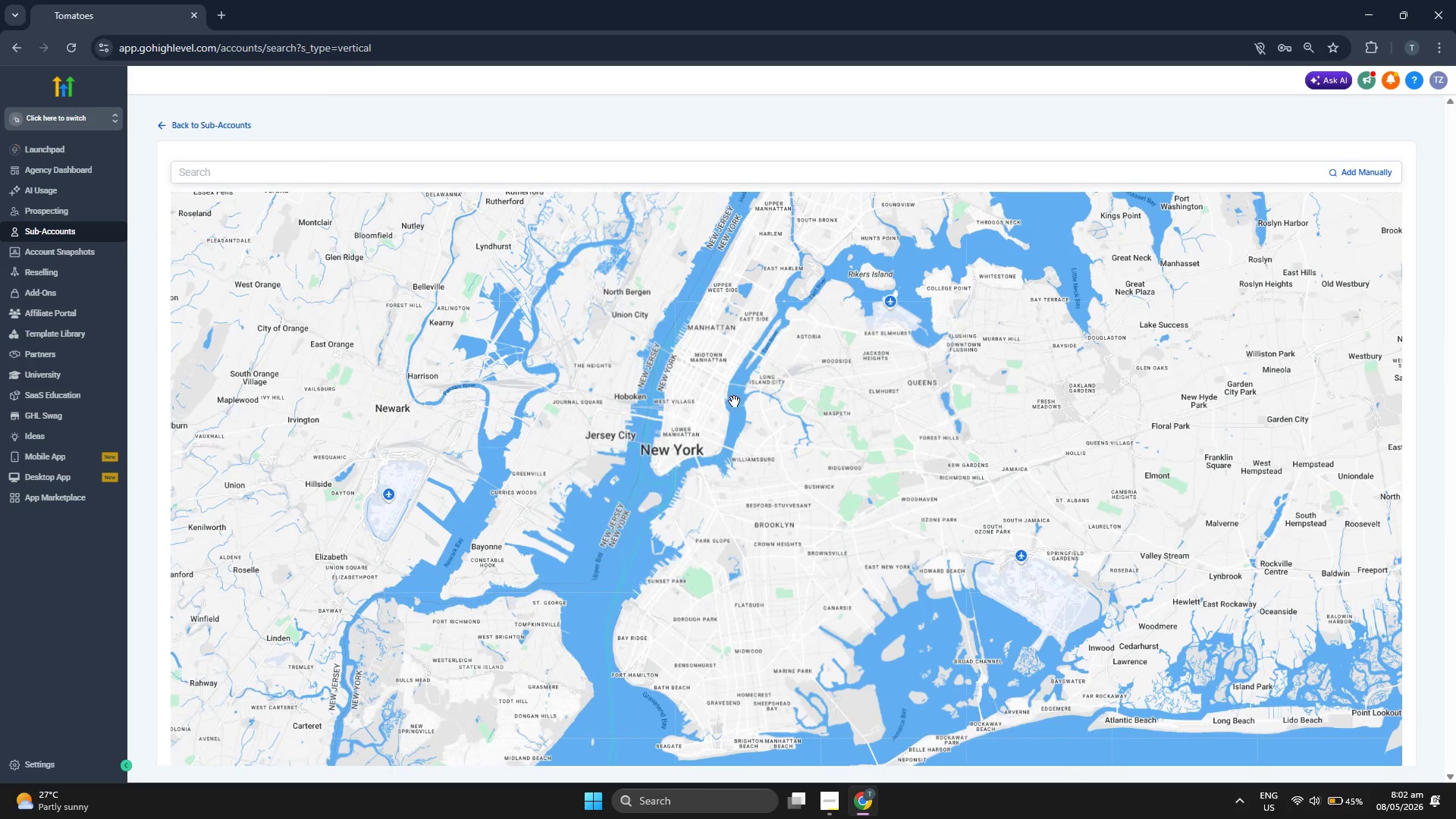 
left_click_drag(start_coordinate=[801, 396], to_coordinate=[792, 424])
 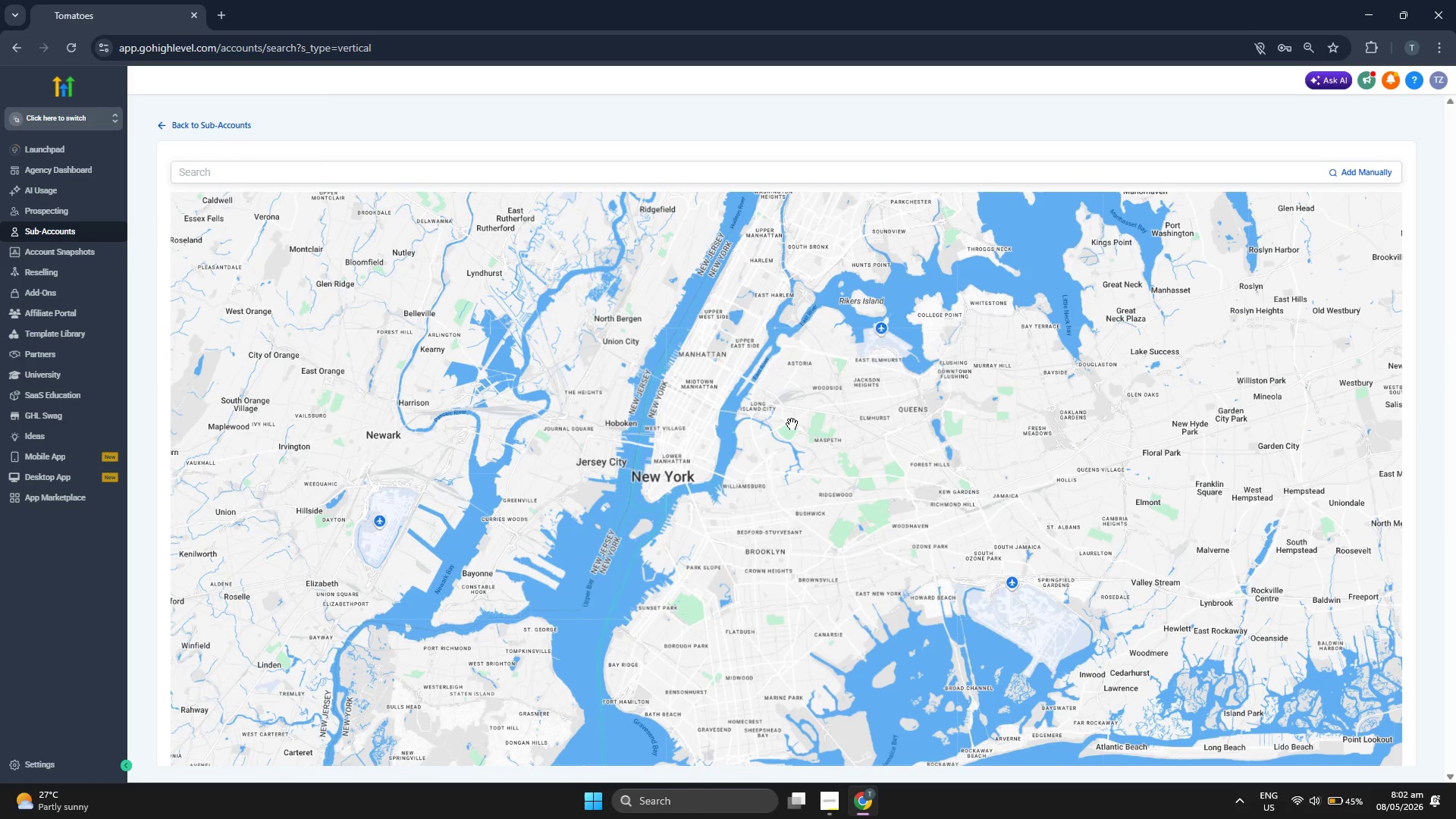 
scroll: coordinate [792, 424], scroll_direction: up, amount: 1.0
 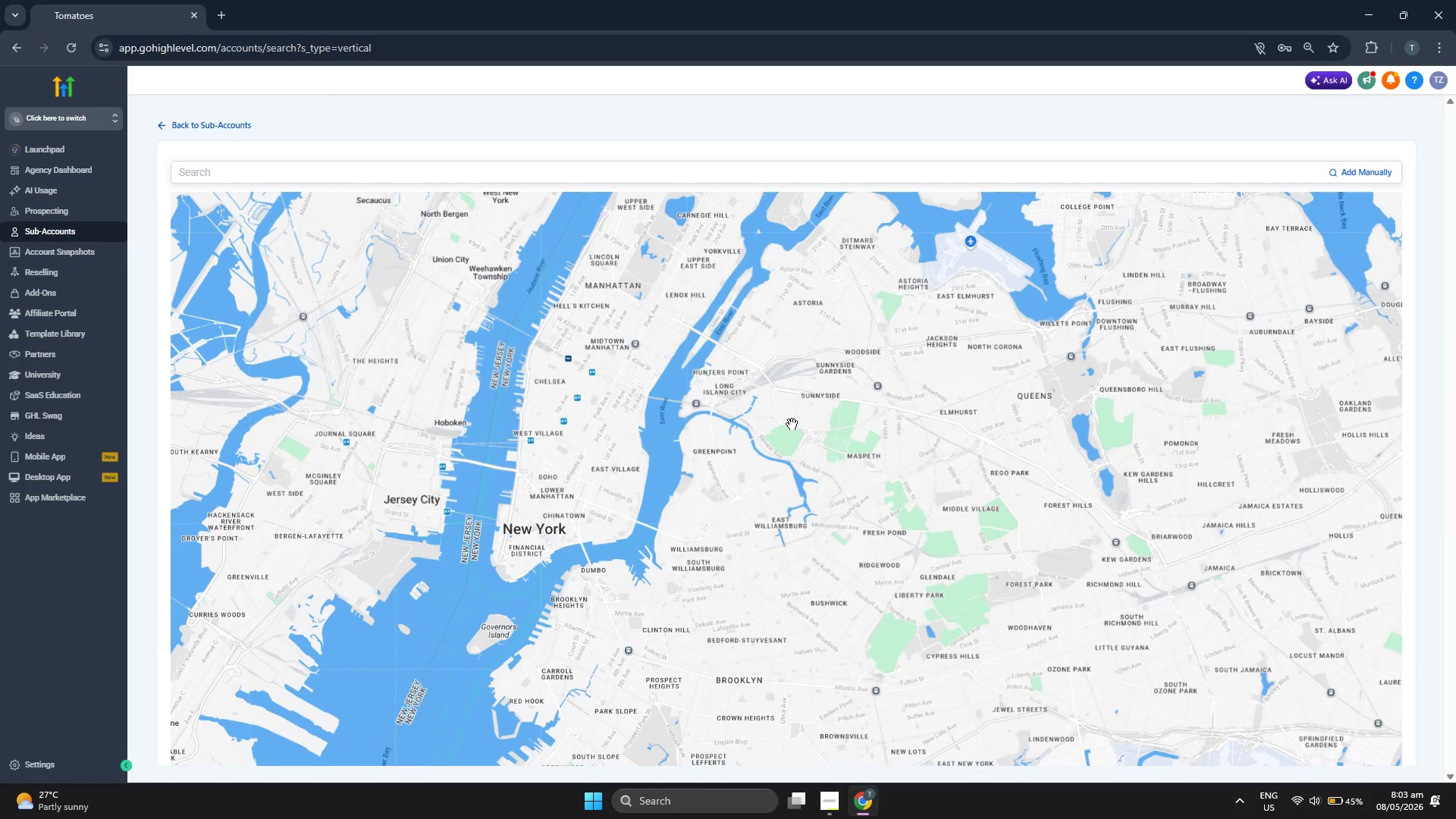 
left_click_drag(start_coordinate=[909, 466], to_coordinate=[813, 503])
 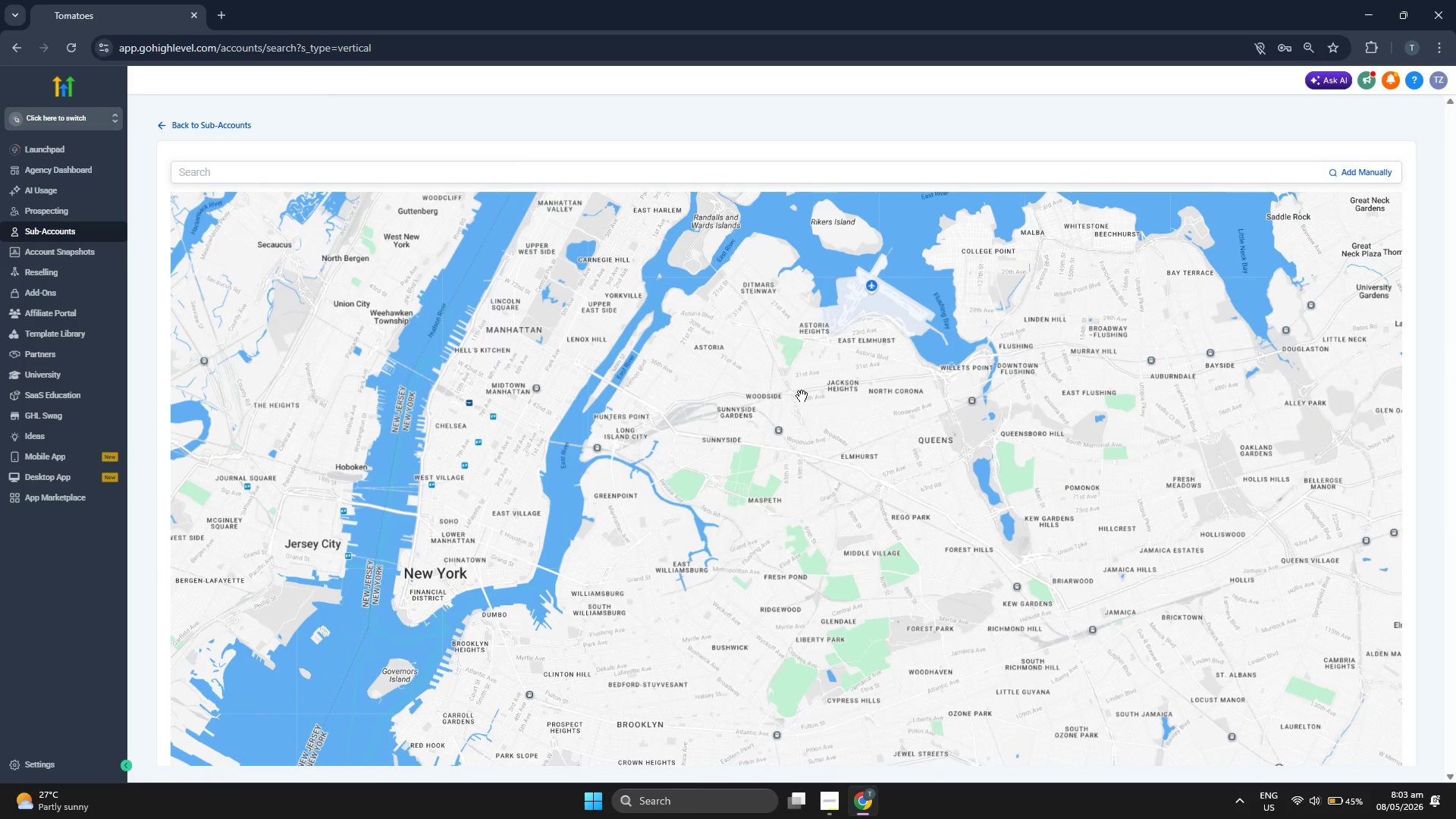 
left_click_drag(start_coordinate=[802, 394], to_coordinate=[758, 450])
 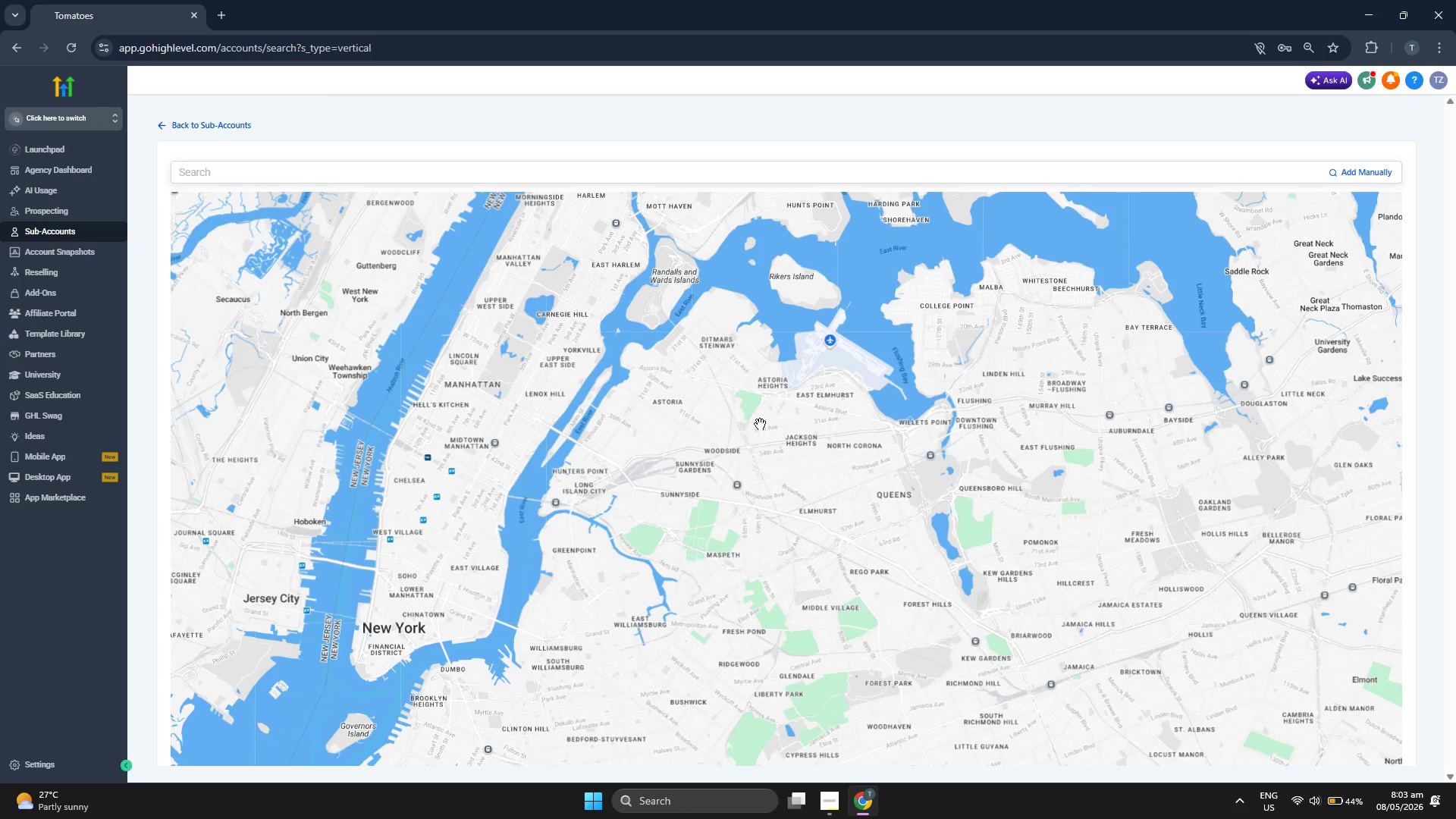 
left_click_drag(start_coordinate=[761, 420], to_coordinate=[744, 453])
 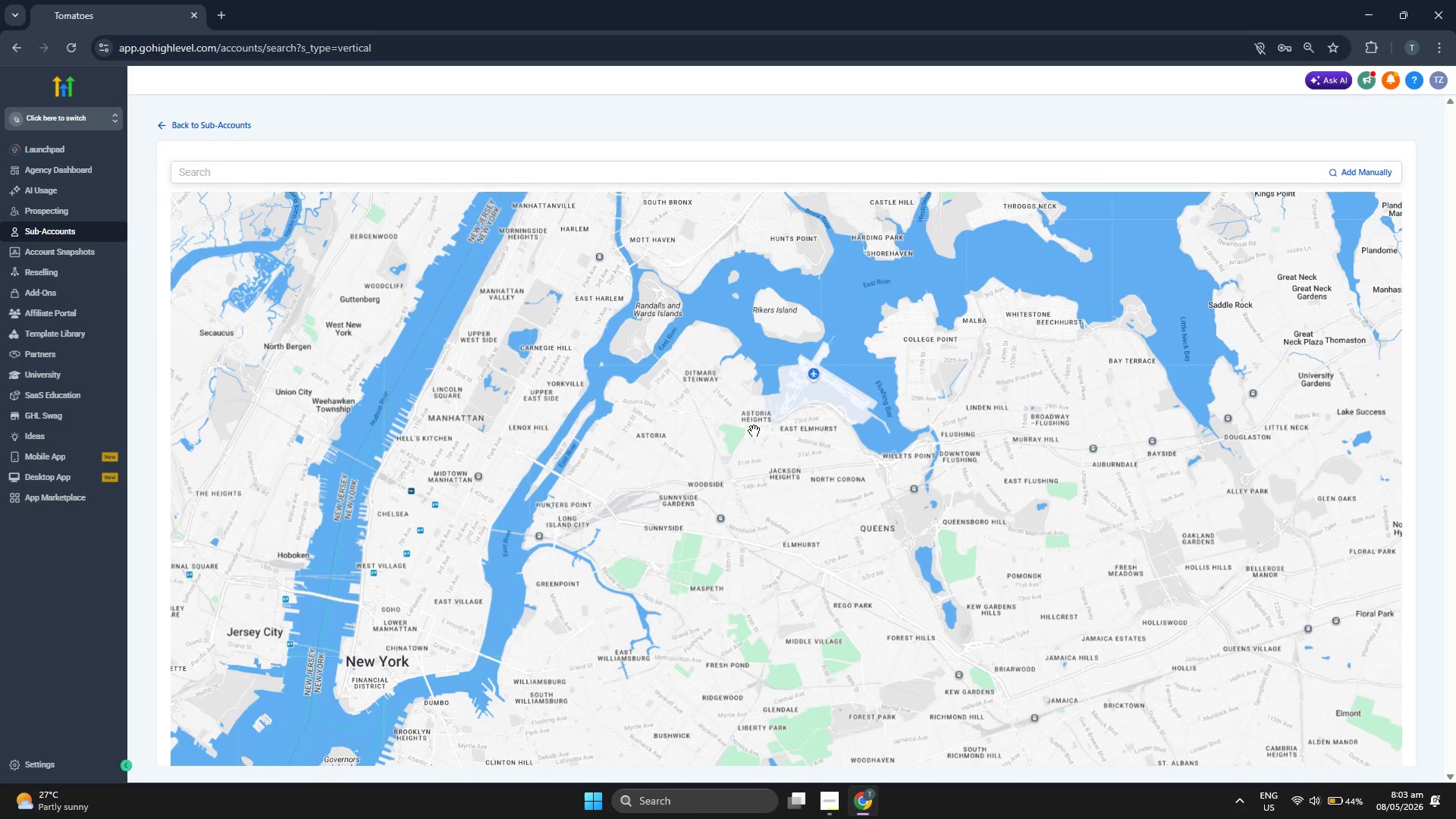 
left_click_drag(start_coordinate=[756, 429], to_coordinate=[739, 460])
 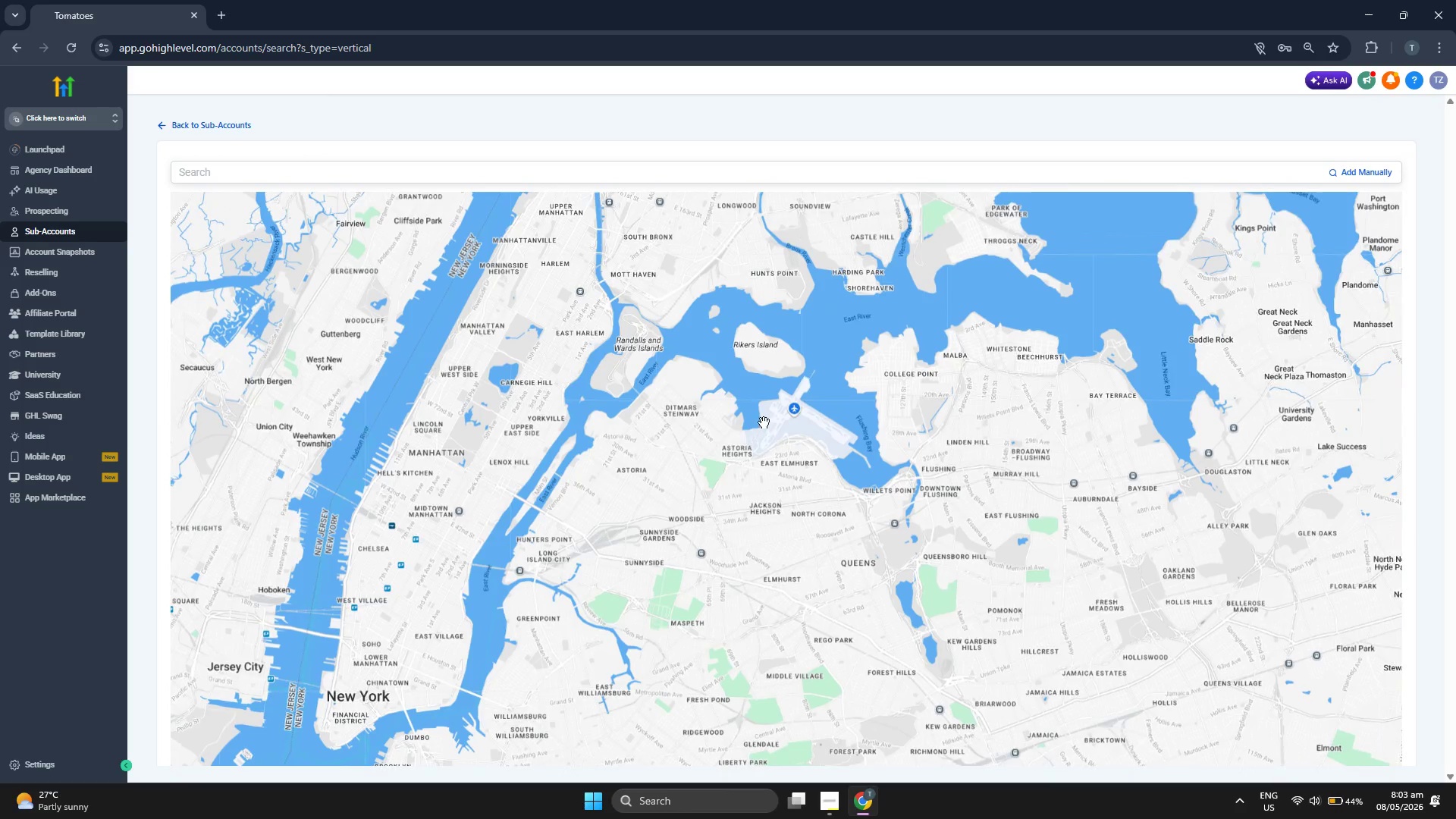 
left_click_drag(start_coordinate=[764, 422], to_coordinate=[725, 483])
 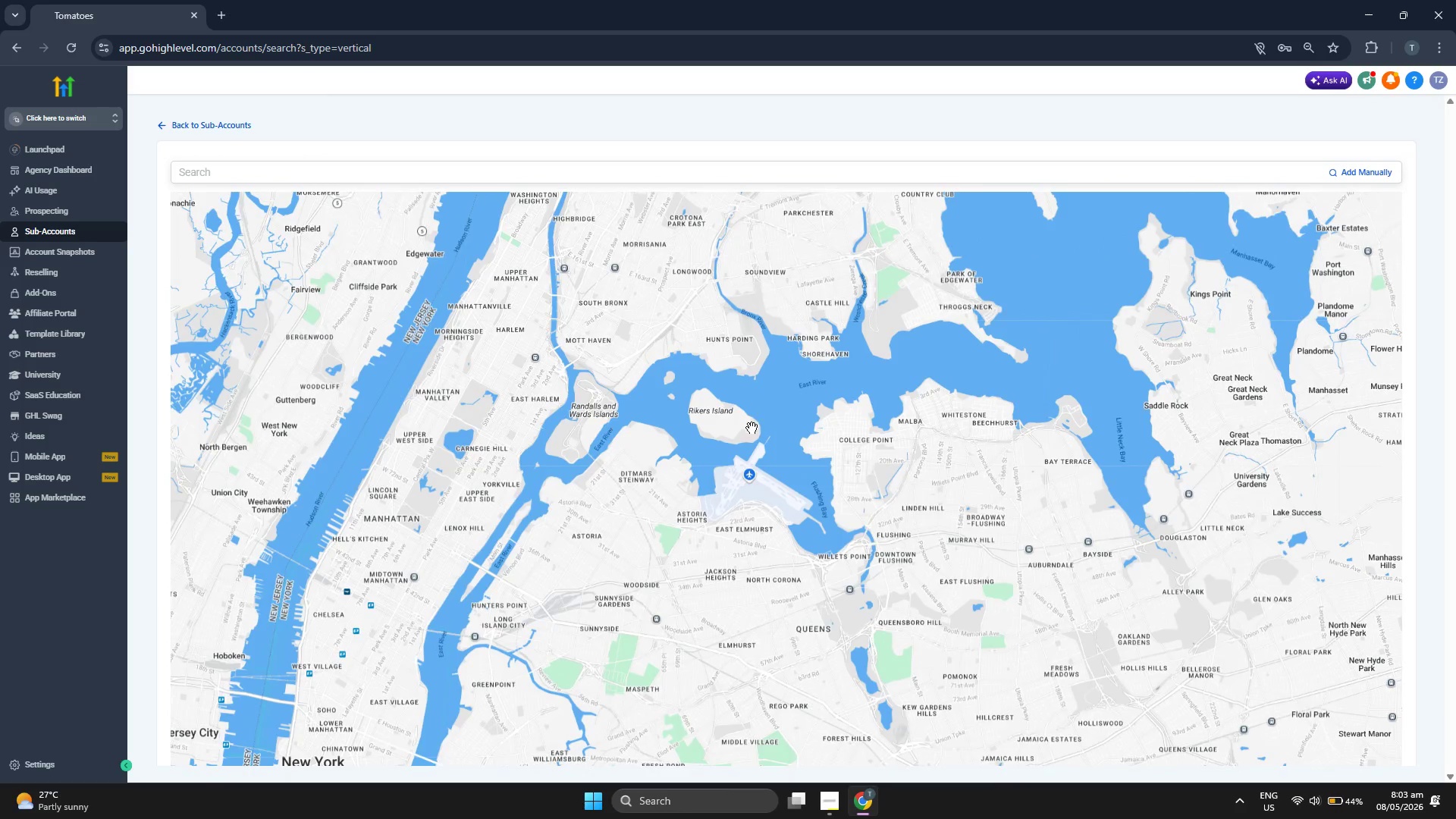 
left_click_drag(start_coordinate=[754, 425], to_coordinate=[734, 473])
 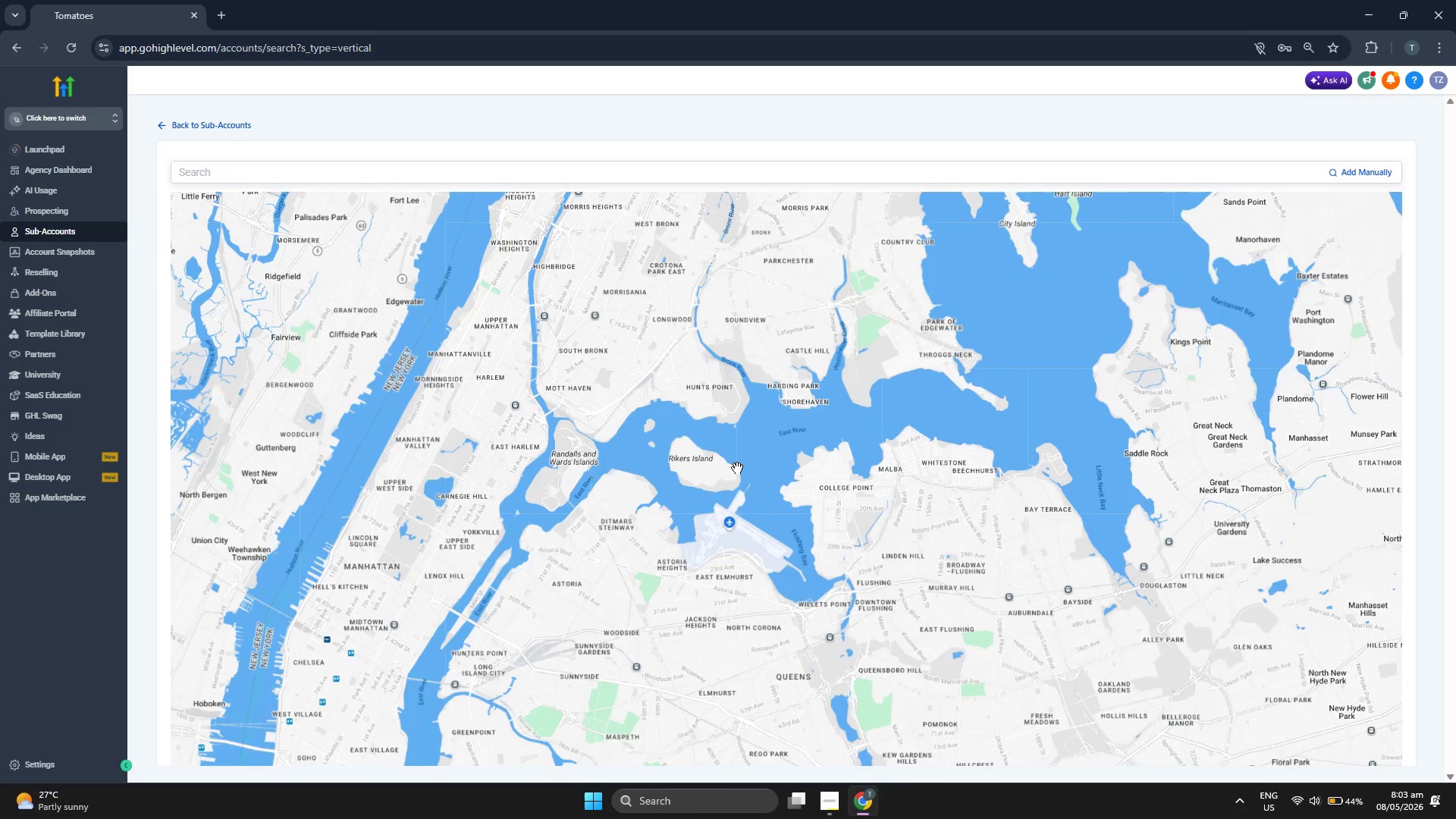 
scroll: coordinate [737, 467], scroll_direction: down, amount: 1.0
 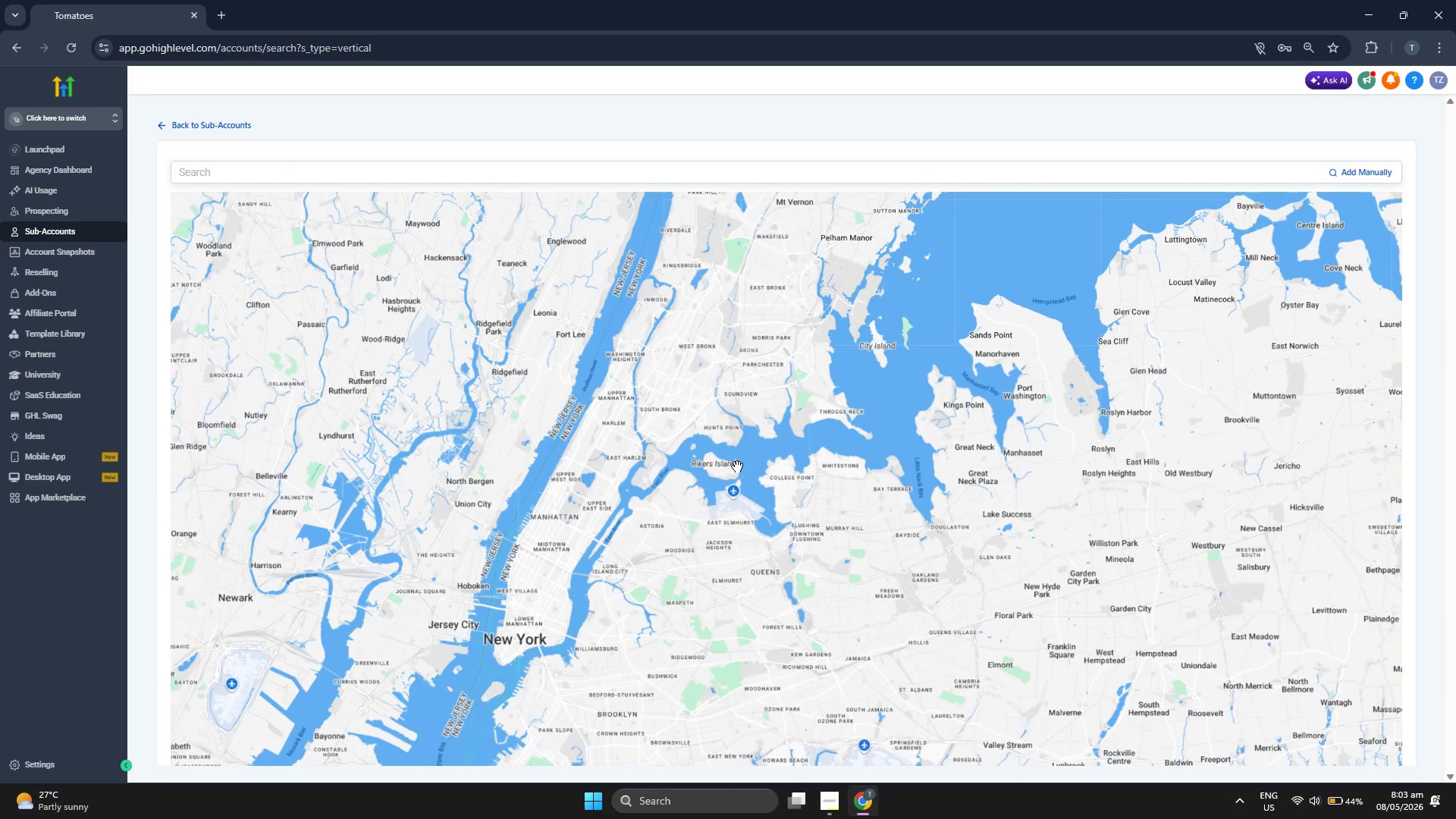 
left_click_drag(start_coordinate=[845, 359], to_coordinate=[809, 382])
 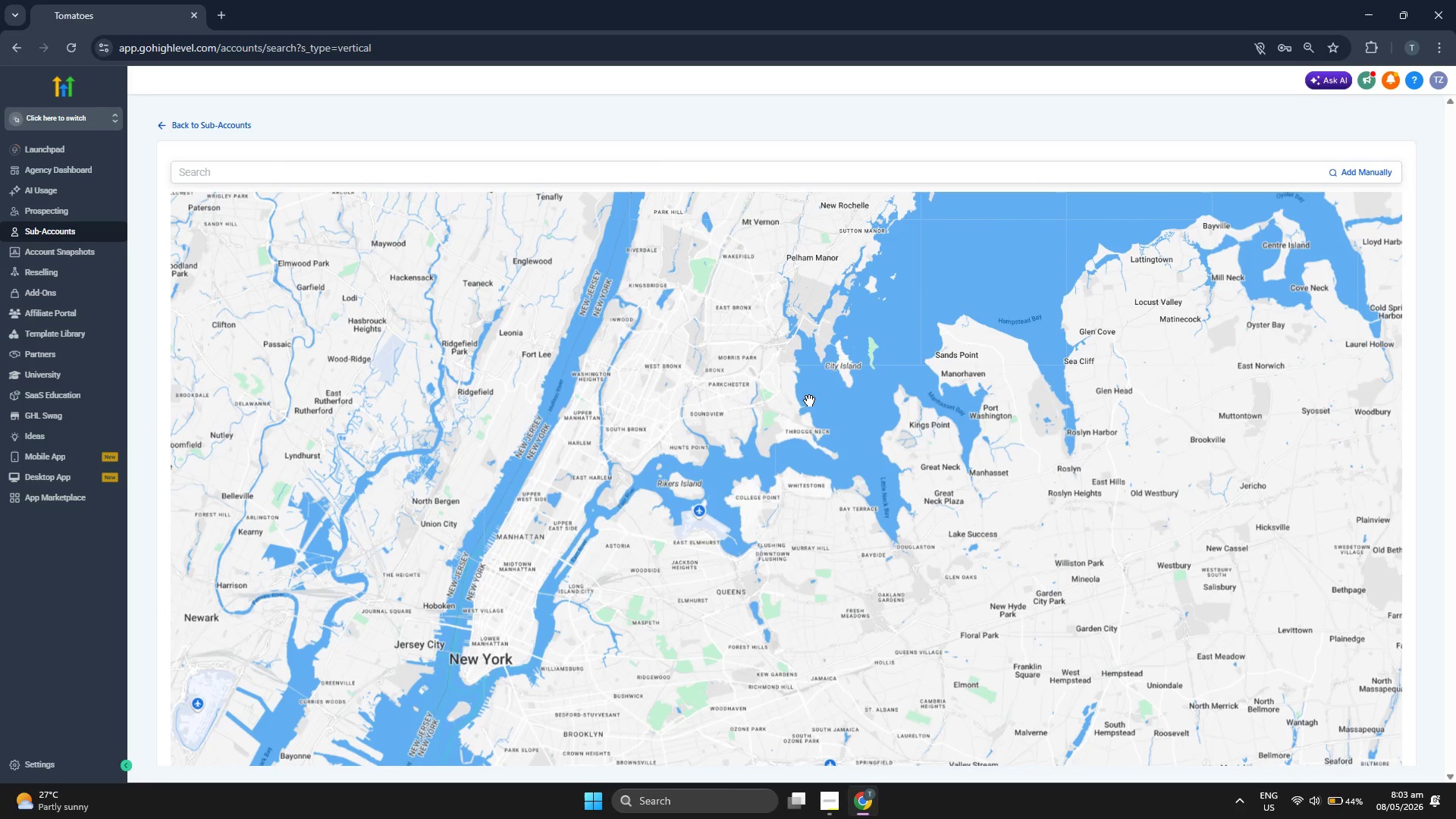 
left_click_drag(start_coordinate=[808, 430], to_coordinate=[759, 383])
 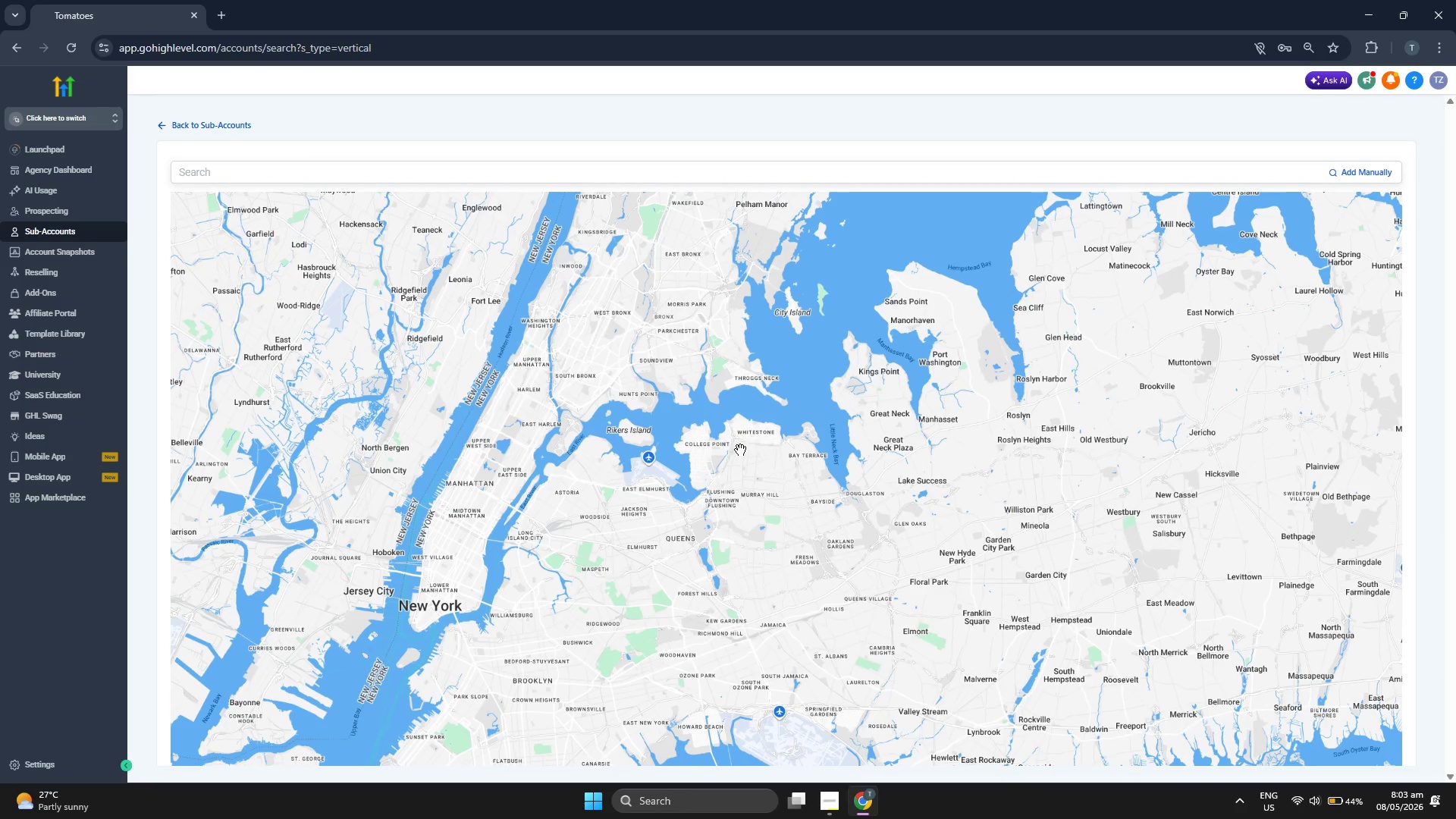 
scroll: coordinate [740, 450], scroll_direction: up, amount: 2.0
 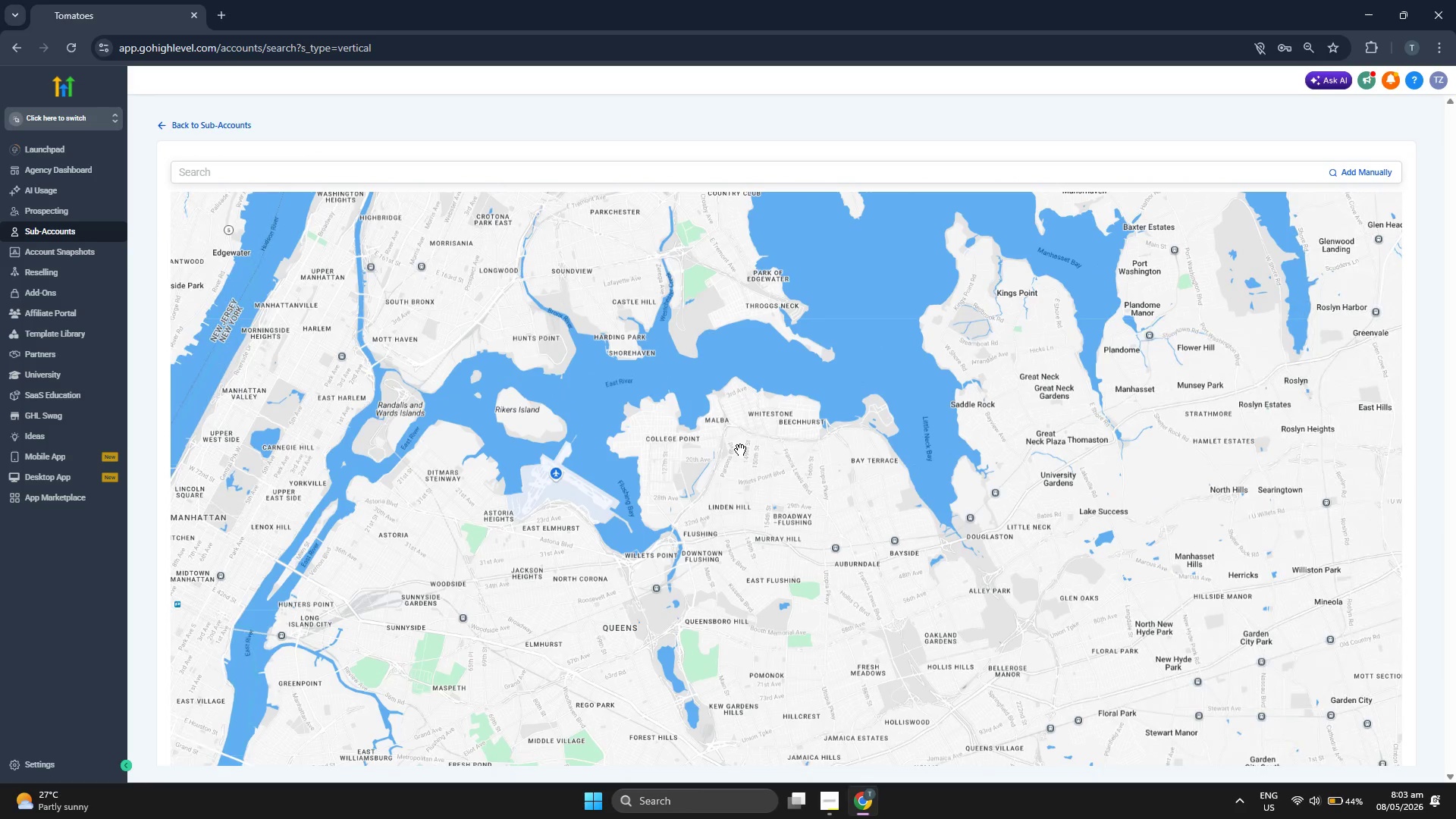 
left_click_drag(start_coordinate=[813, 480], to_coordinate=[786, 469])
 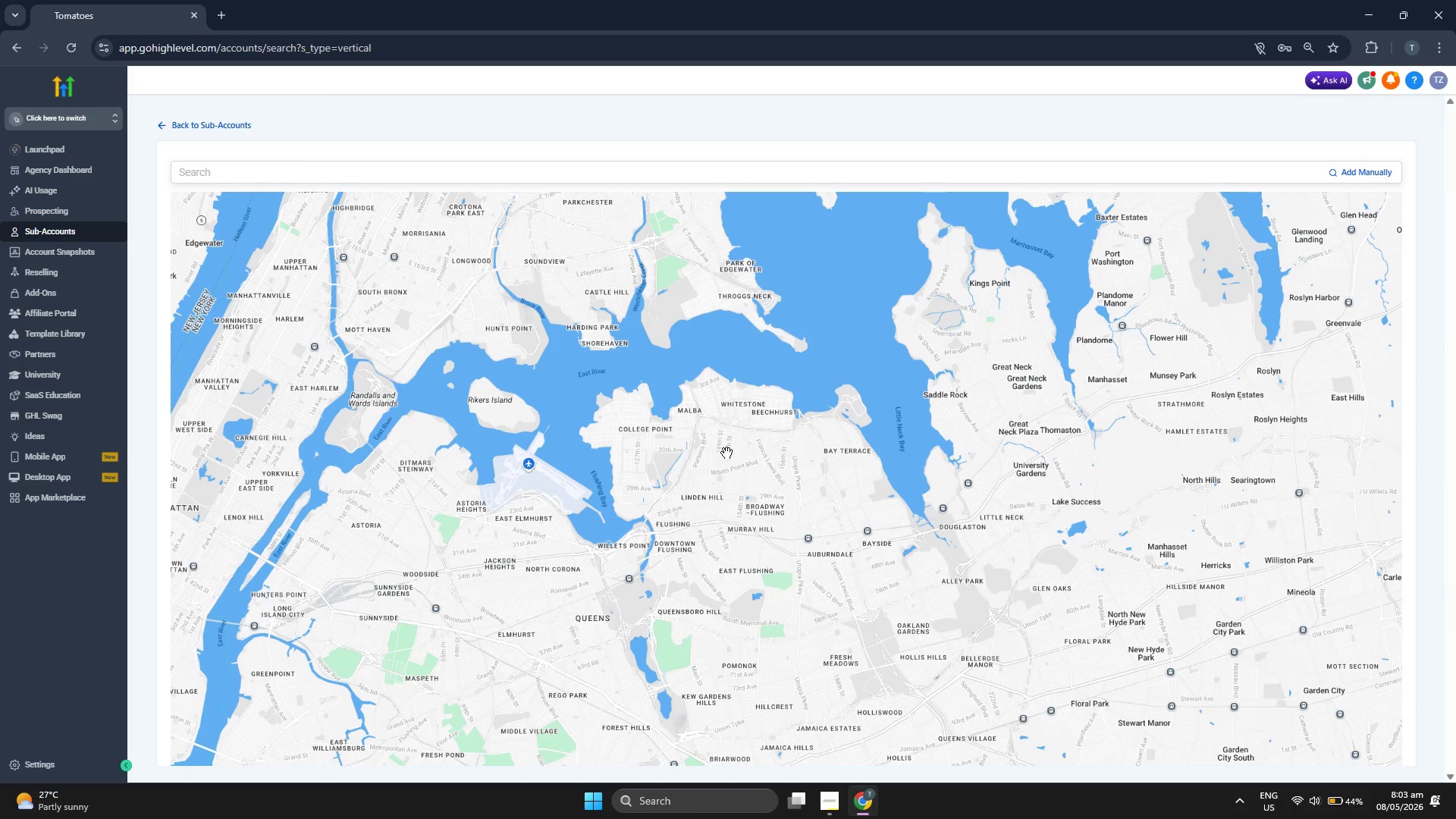 
left_click_drag(start_coordinate=[715, 448], to_coordinate=[704, 447])
 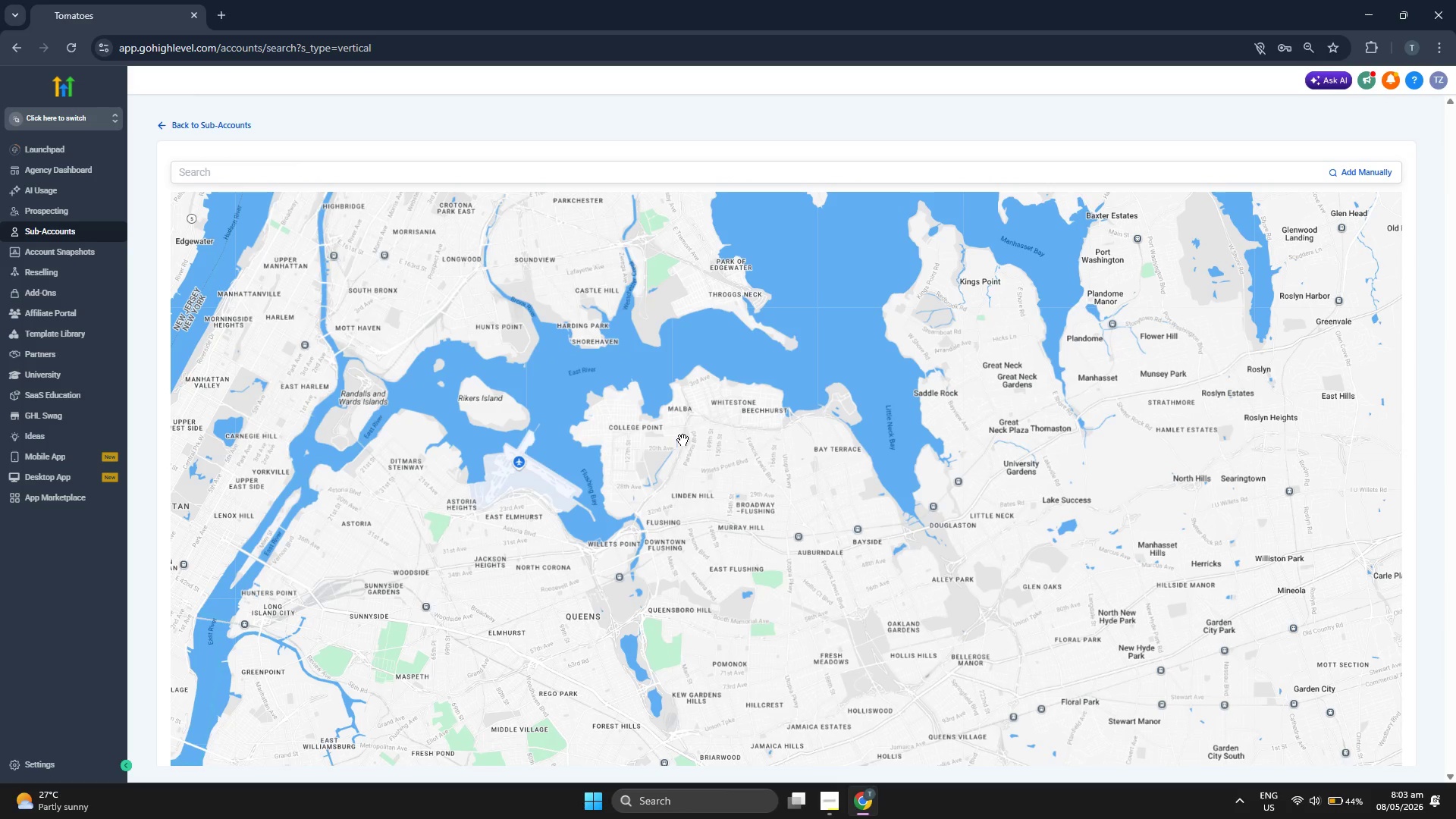 
scroll: coordinate [692, 411], scroll_direction: up, amount: 1.0
 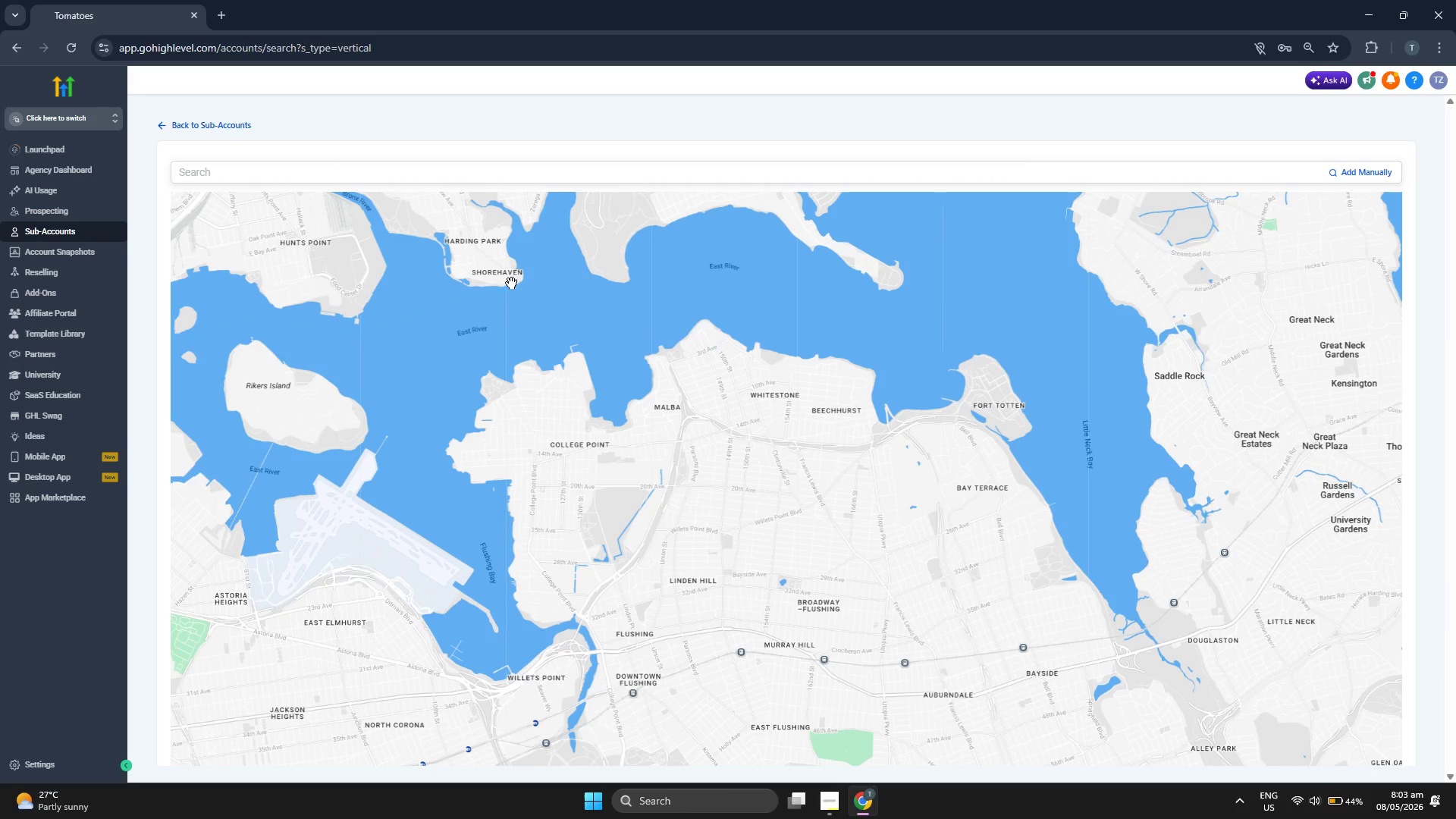 
left_click([447, 169])
 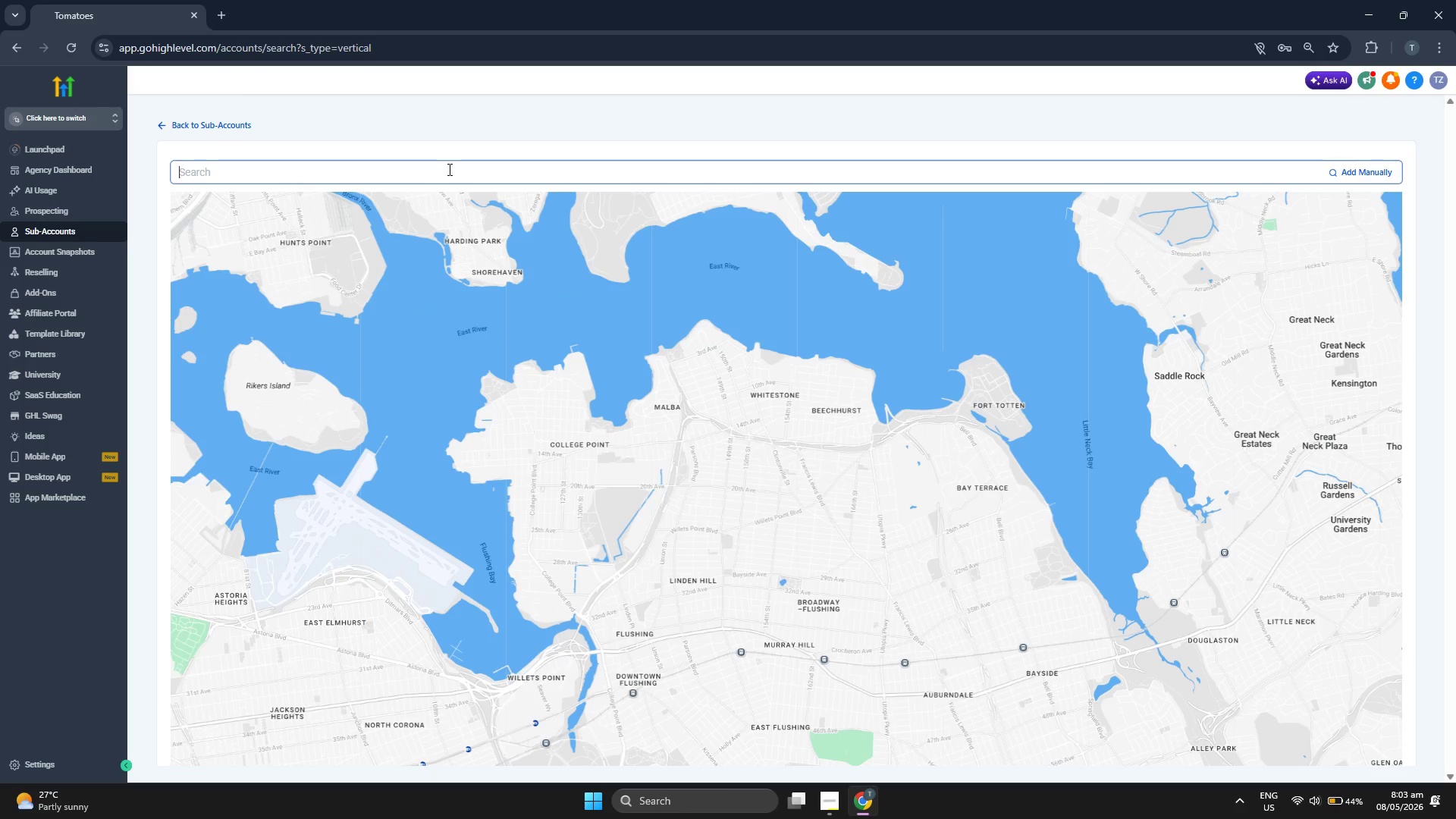 
type(whitestone)
 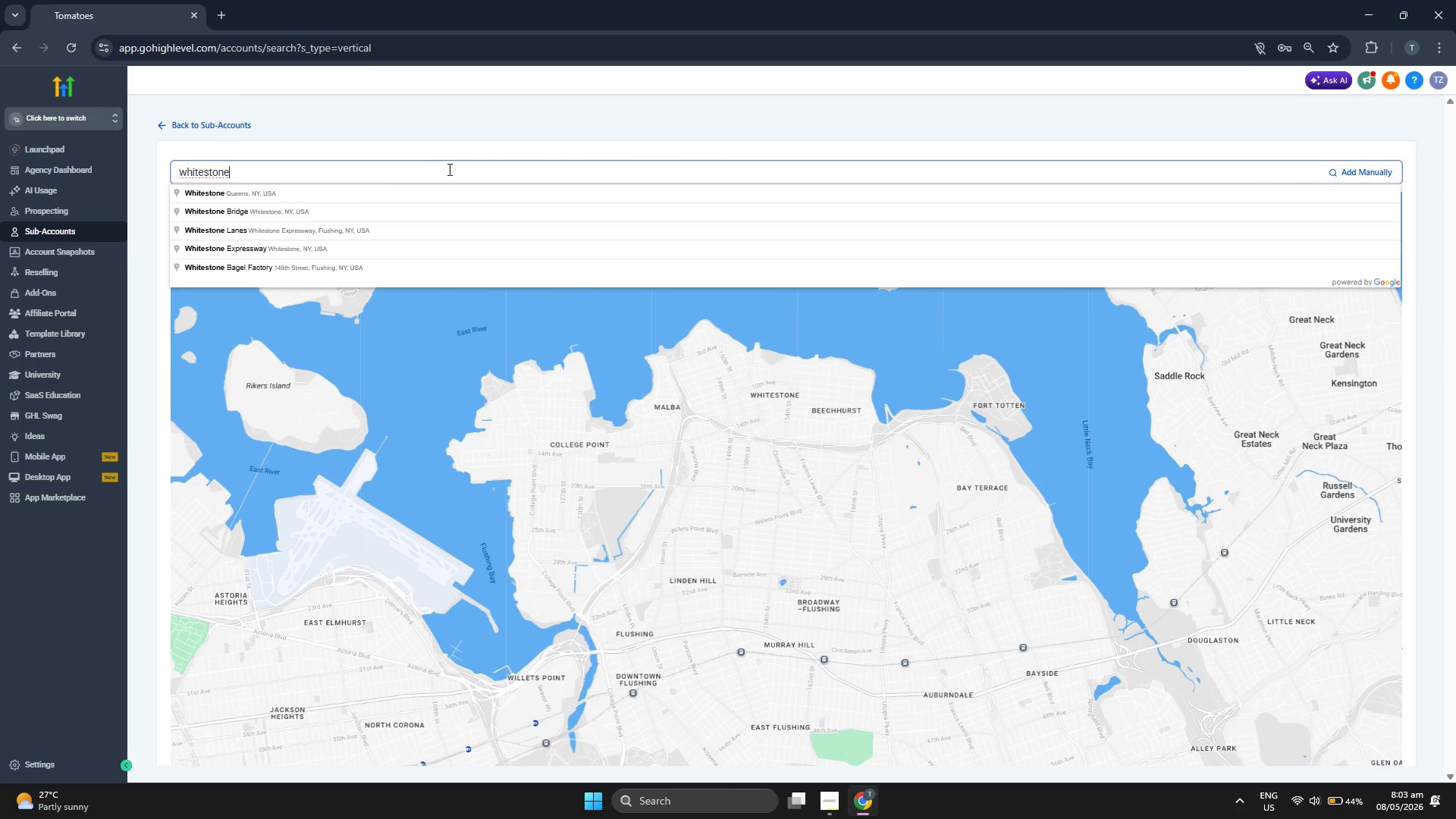 
scroll: coordinate [594, 362], scroll_direction: down, amount: 1.0
 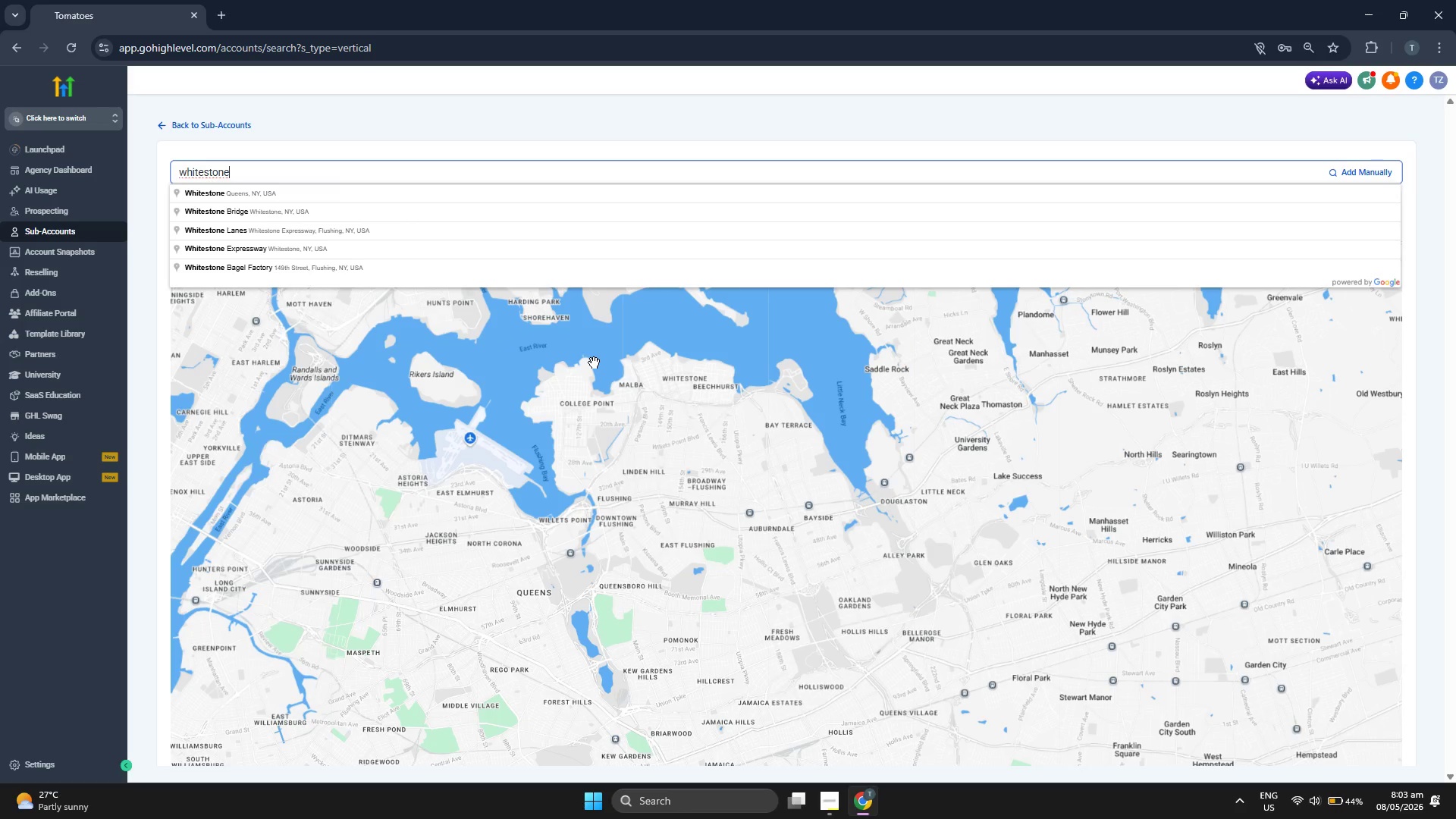 
left_click_drag(start_coordinate=[594, 362], to_coordinate=[593, 379])
 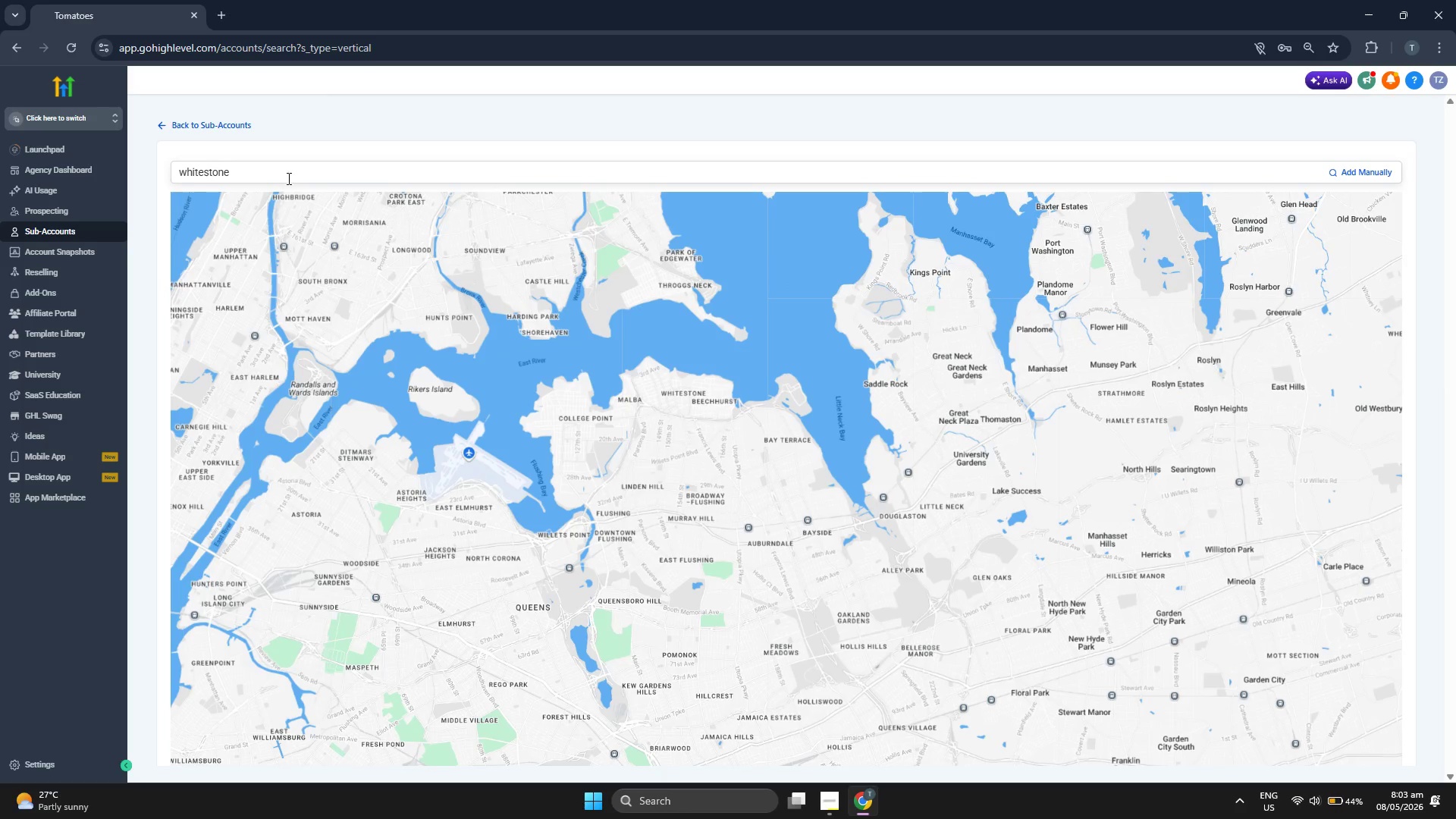 
left_click([287, 178])
 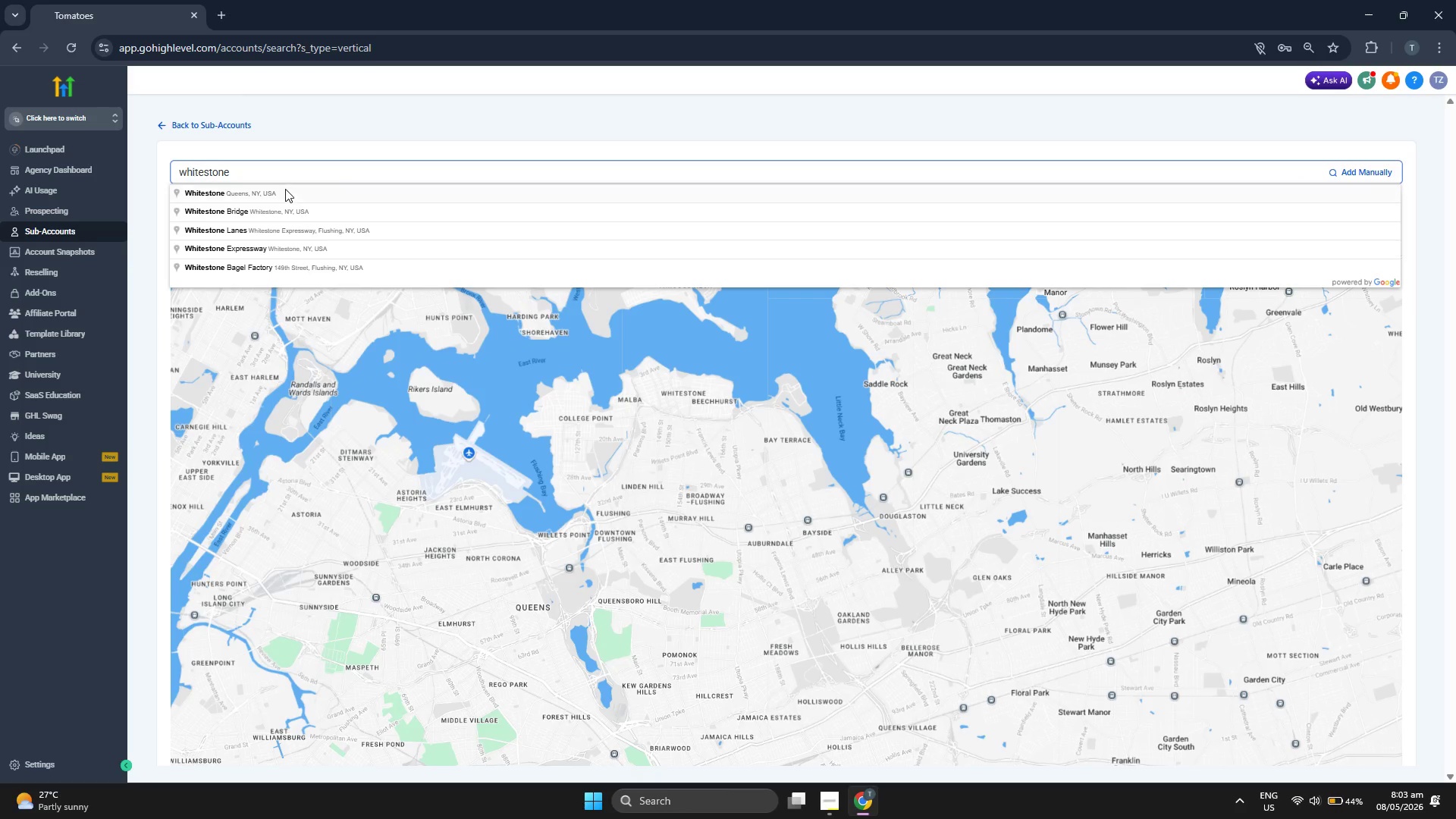 
left_click([285, 190])
 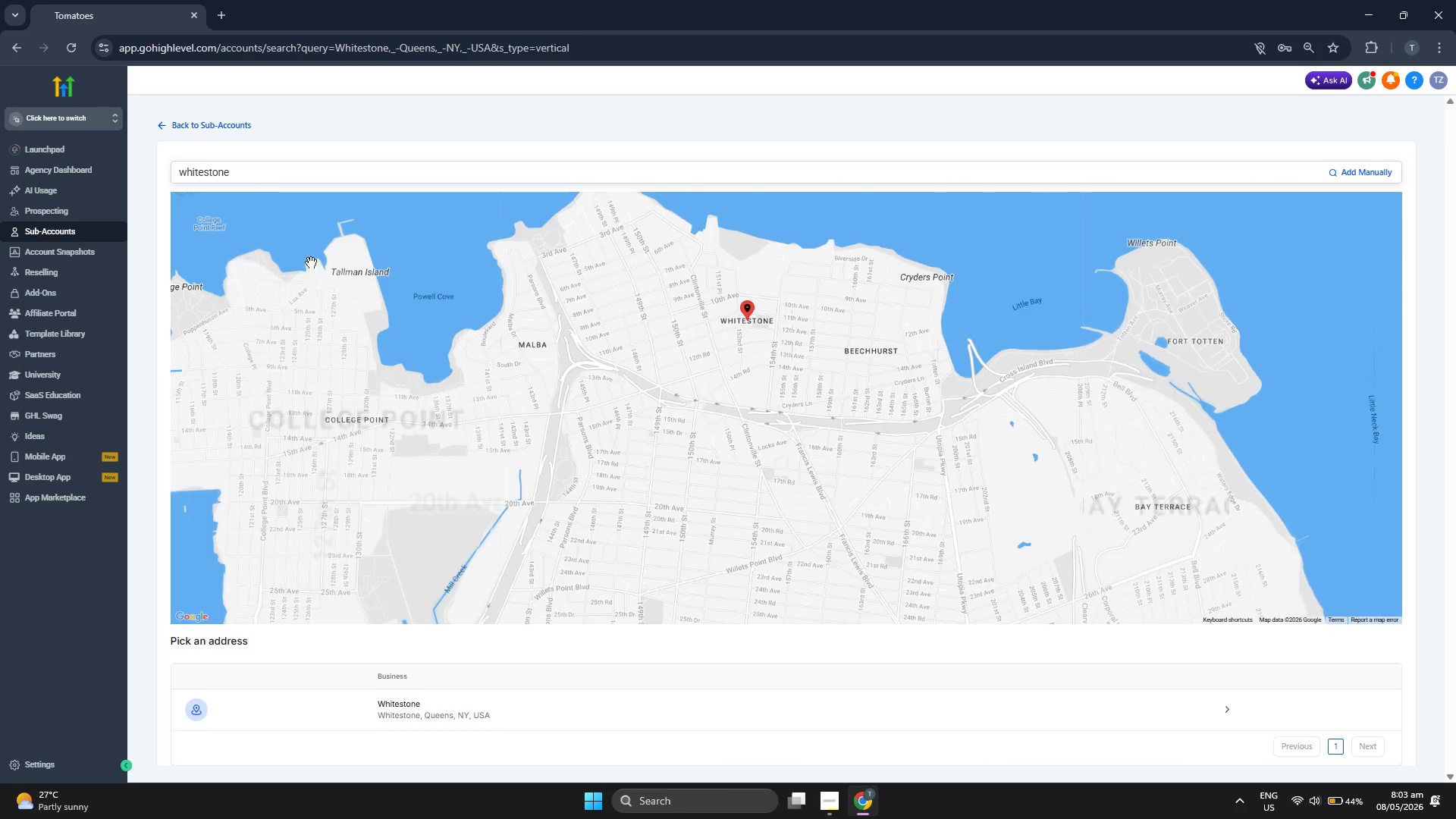 
scroll: coordinate [374, 420], scroll_direction: down, amount: 2.0
 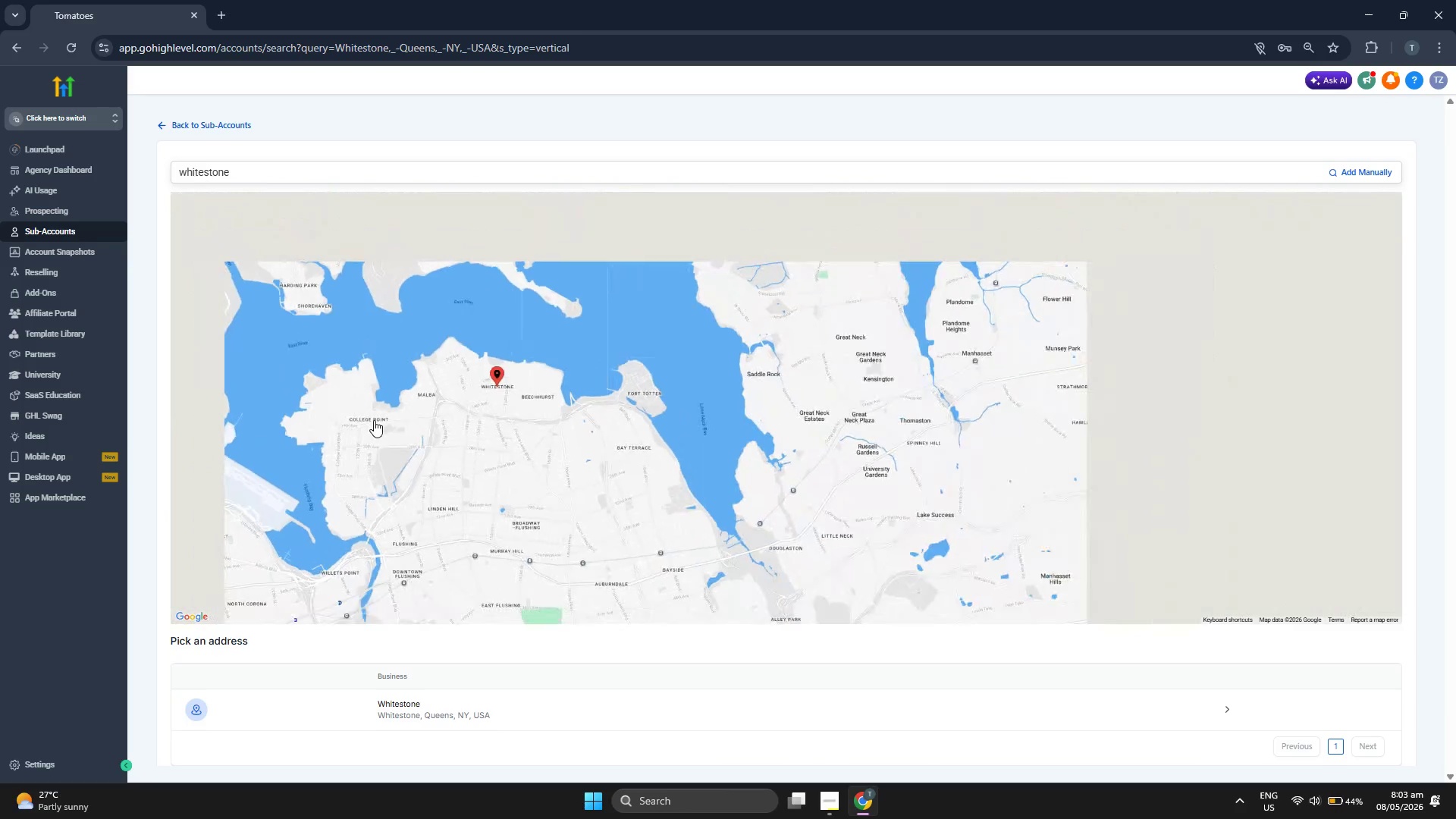 
left_click_drag(start_coordinate=[348, 421], to_coordinate=[564, 435])
 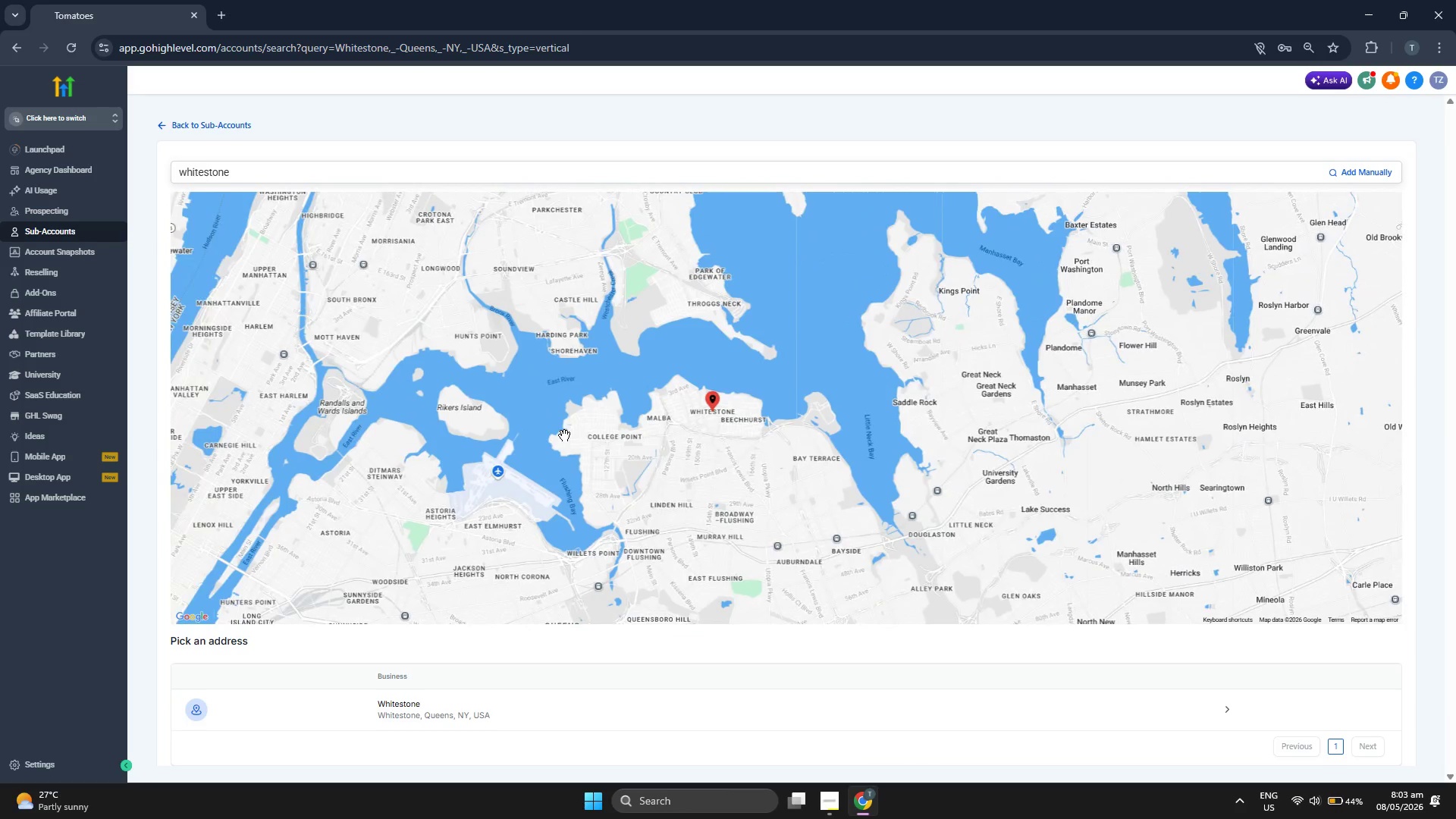 
scroll: coordinate [564, 435], scroll_direction: down, amount: 1.0
 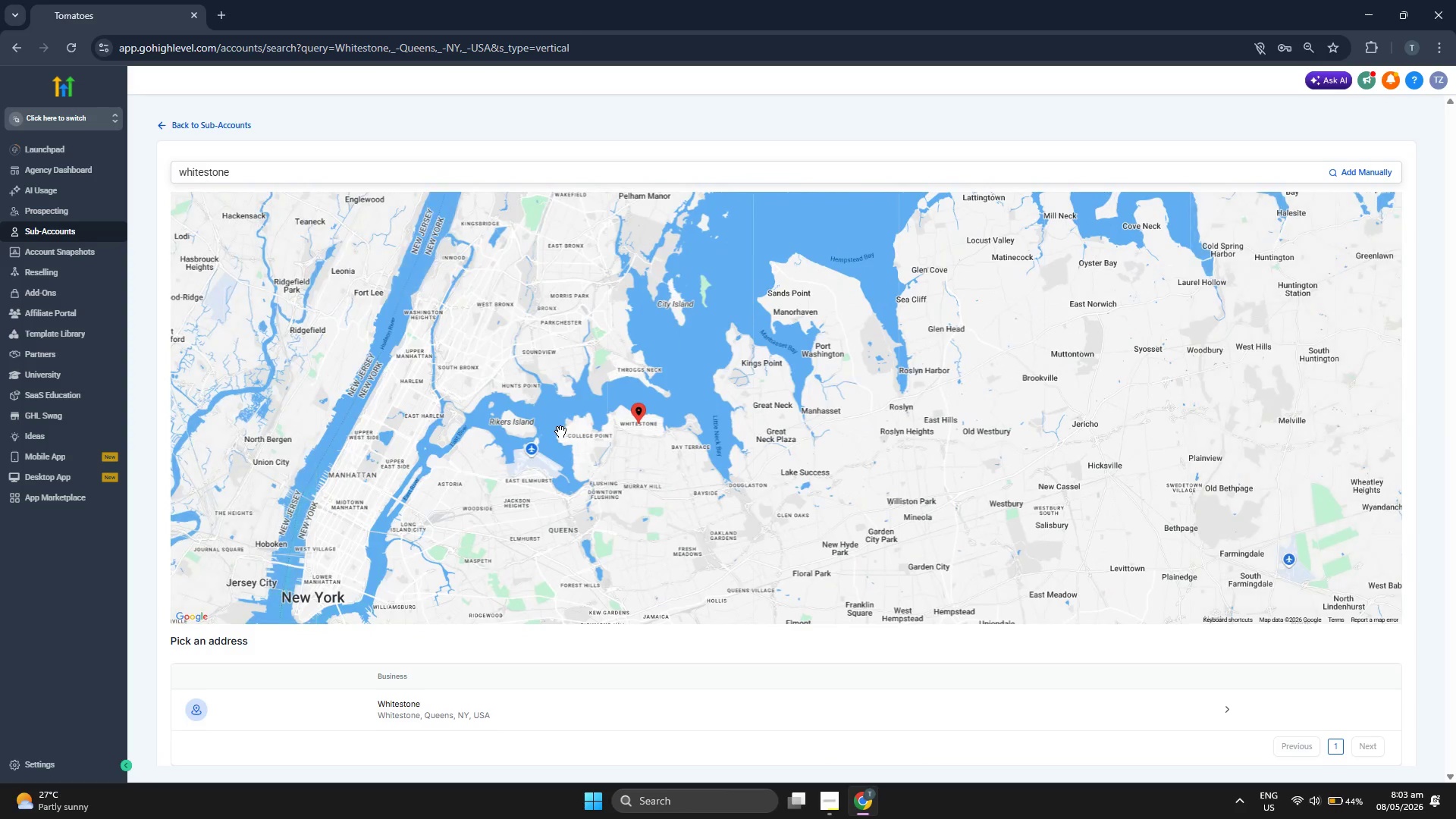 
left_click_drag(start_coordinate=[496, 460], to_coordinate=[516, 453])
 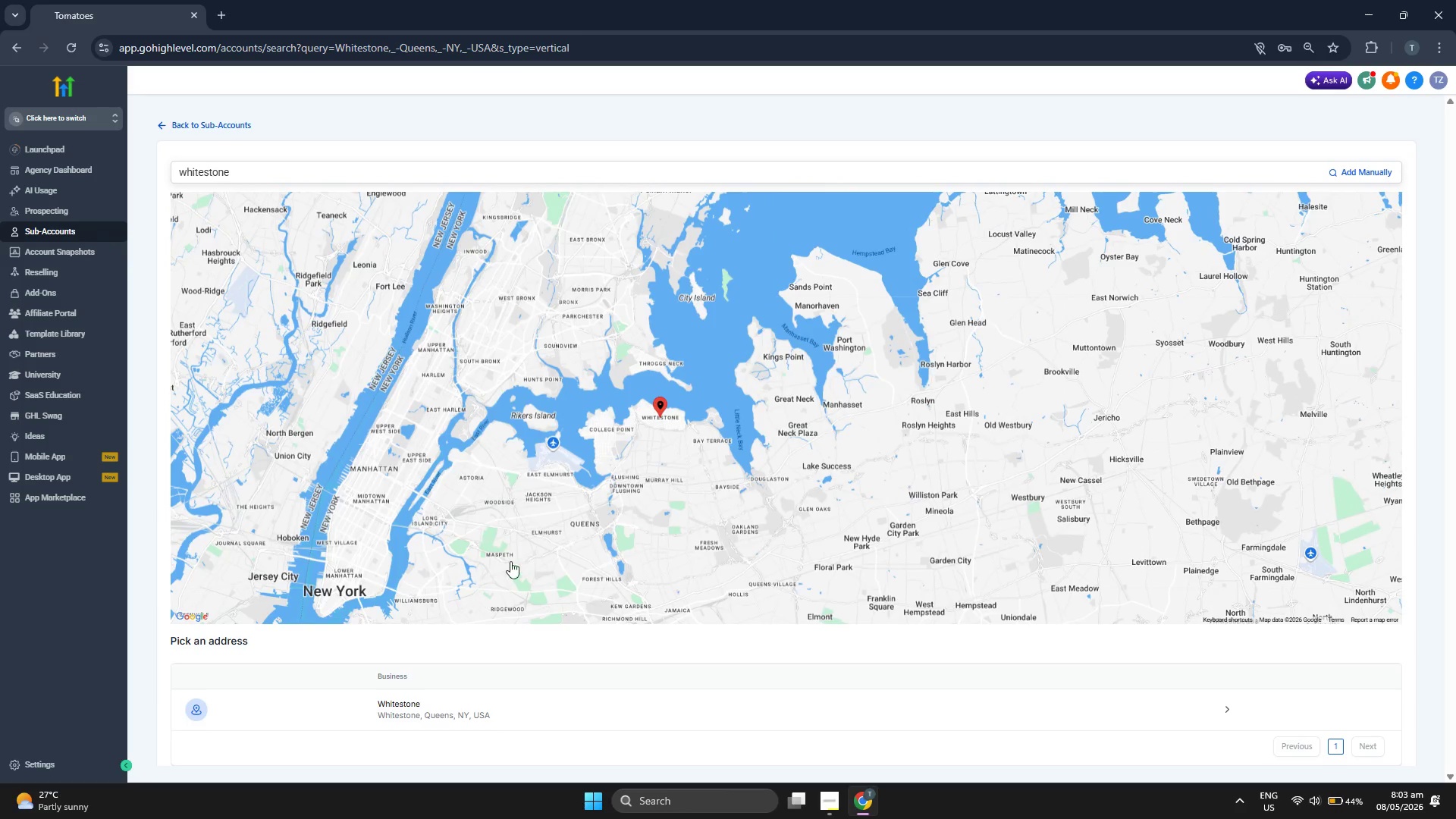 
left_click_drag(start_coordinate=[508, 569], to_coordinate=[513, 514])
 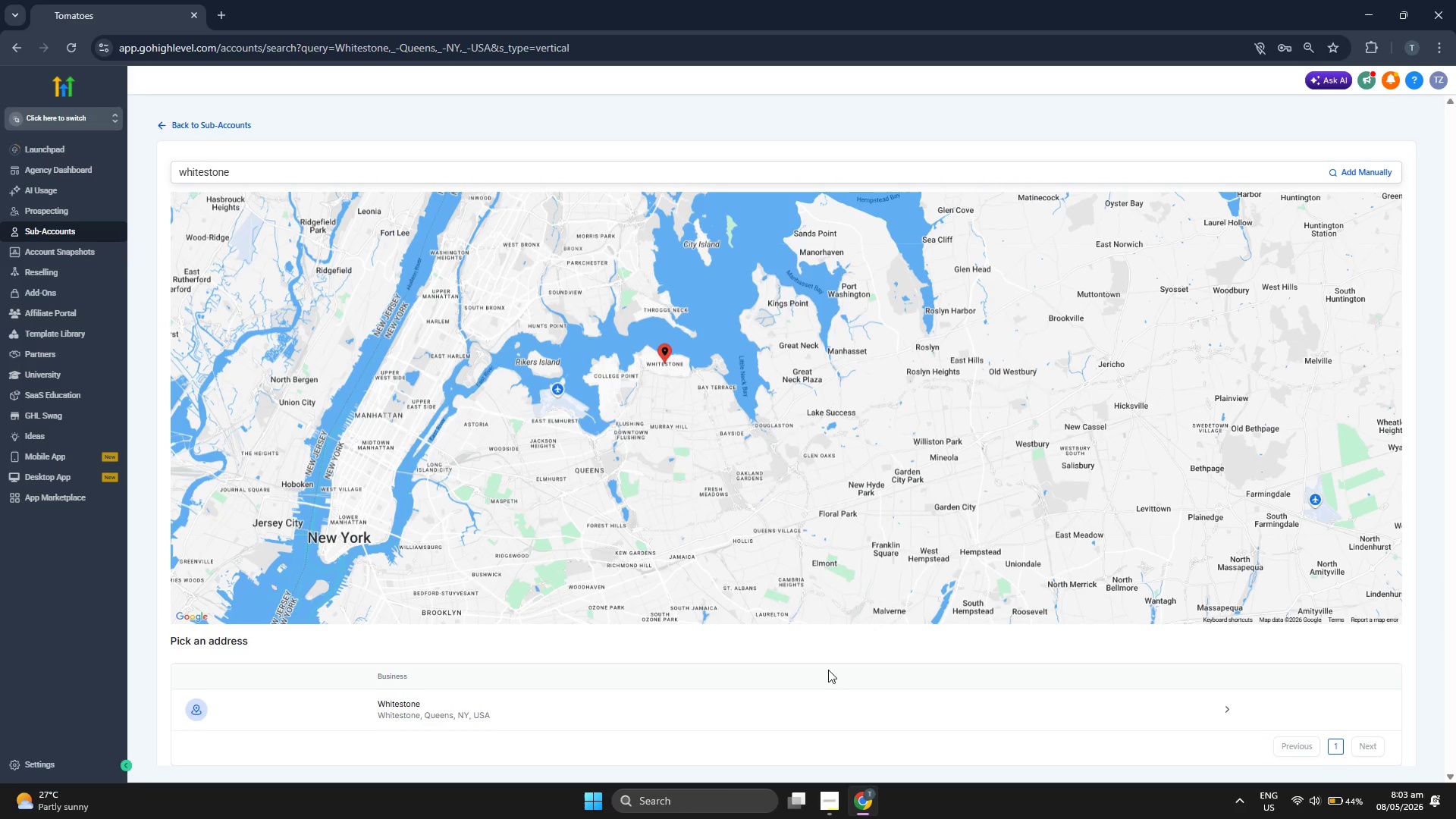 
left_click([816, 714])
 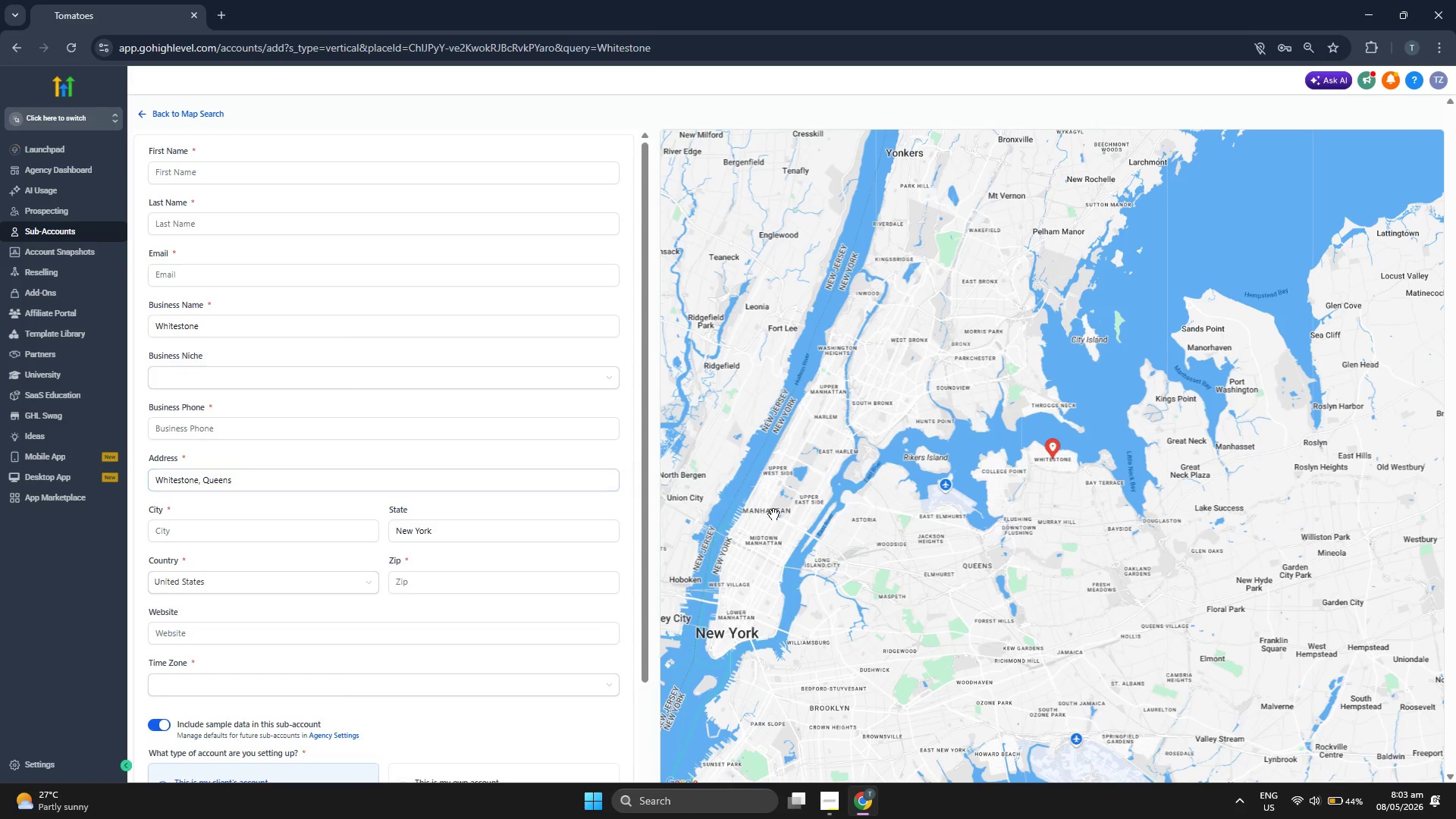 
scroll: coordinate [475, 435], scroll_direction: down, amount: 1.0
 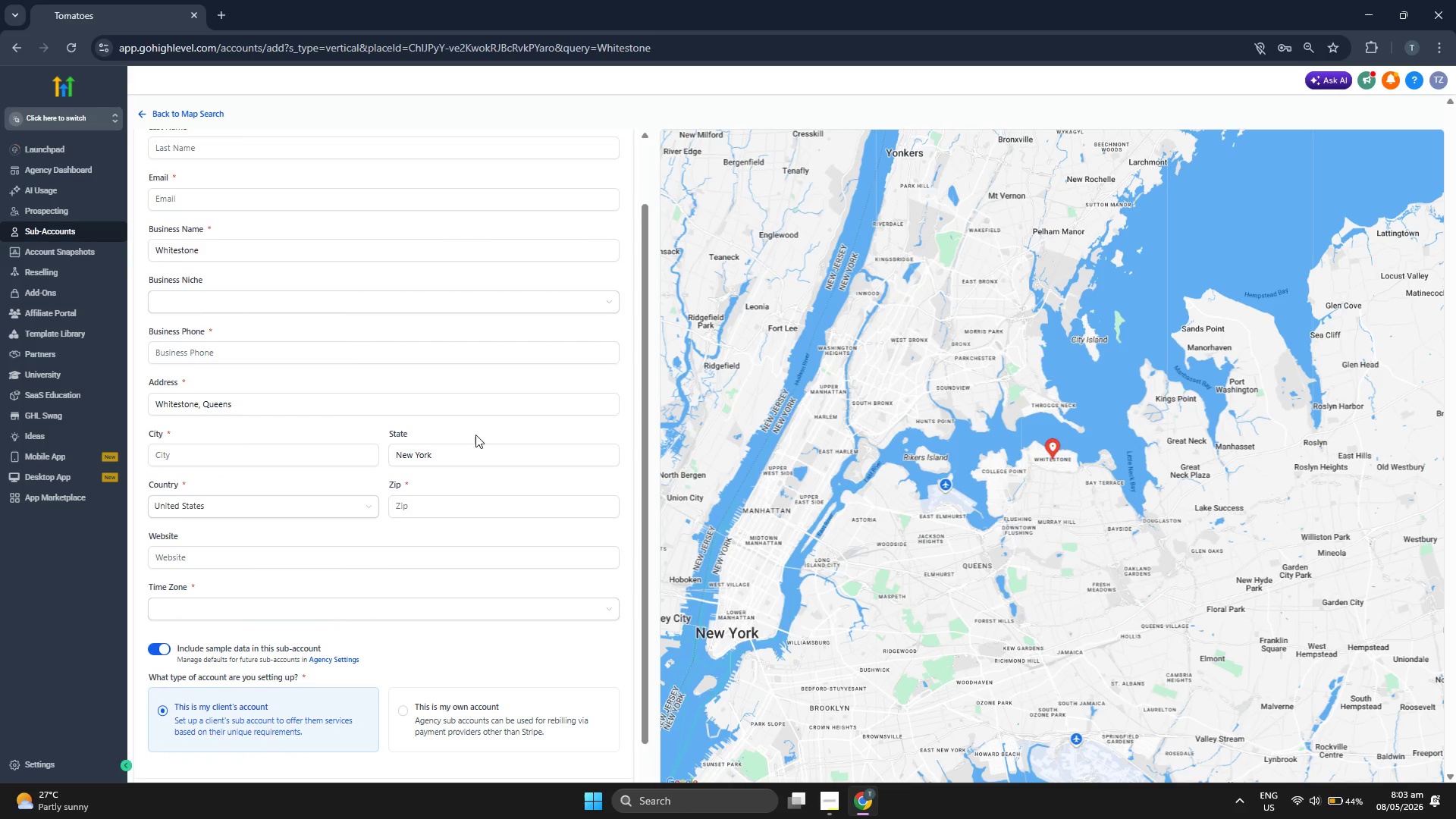 
scroll: coordinate [475, 435], scroll_direction: up, amount: 2.0
 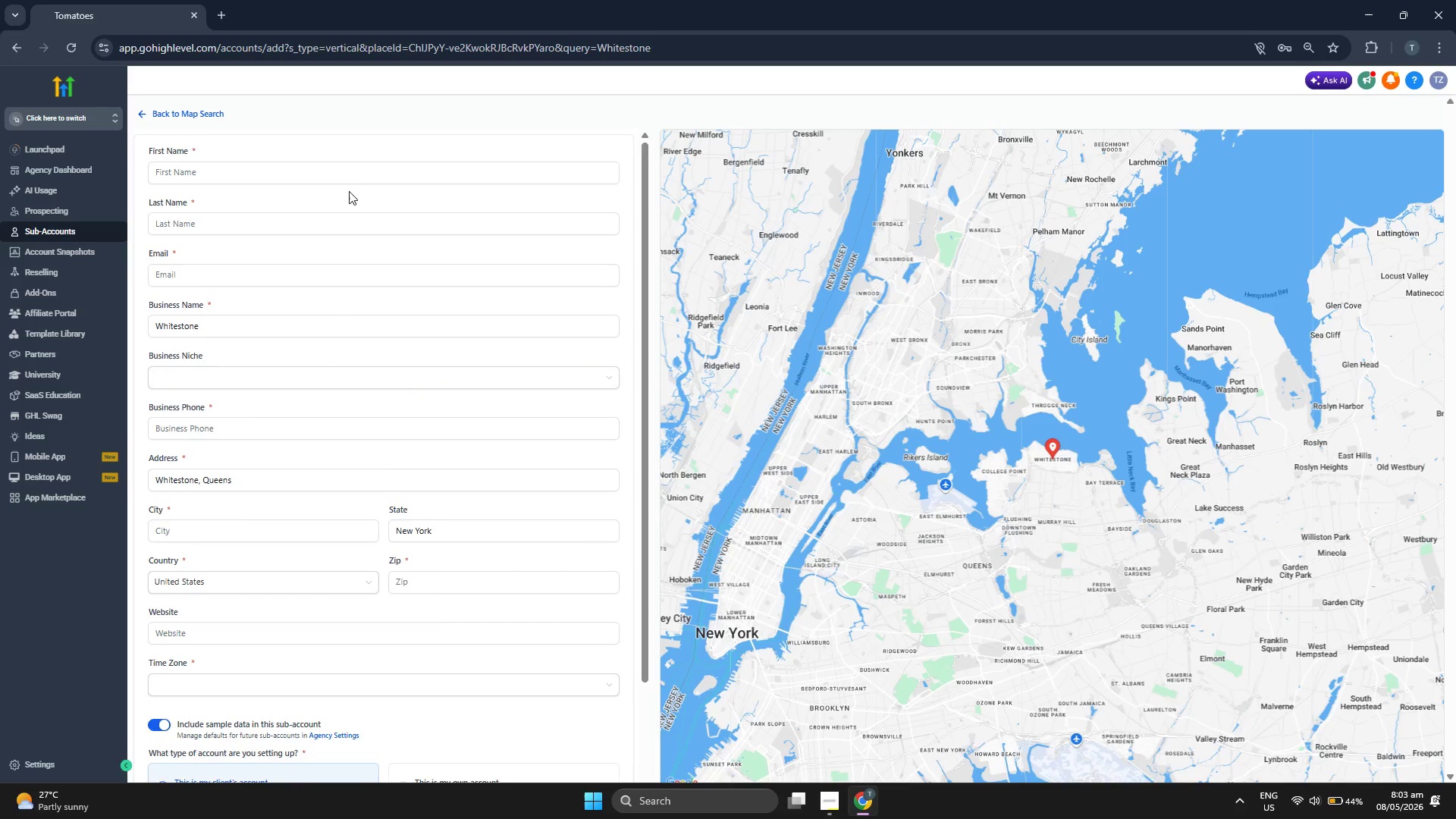 
left_click([361, 174])
 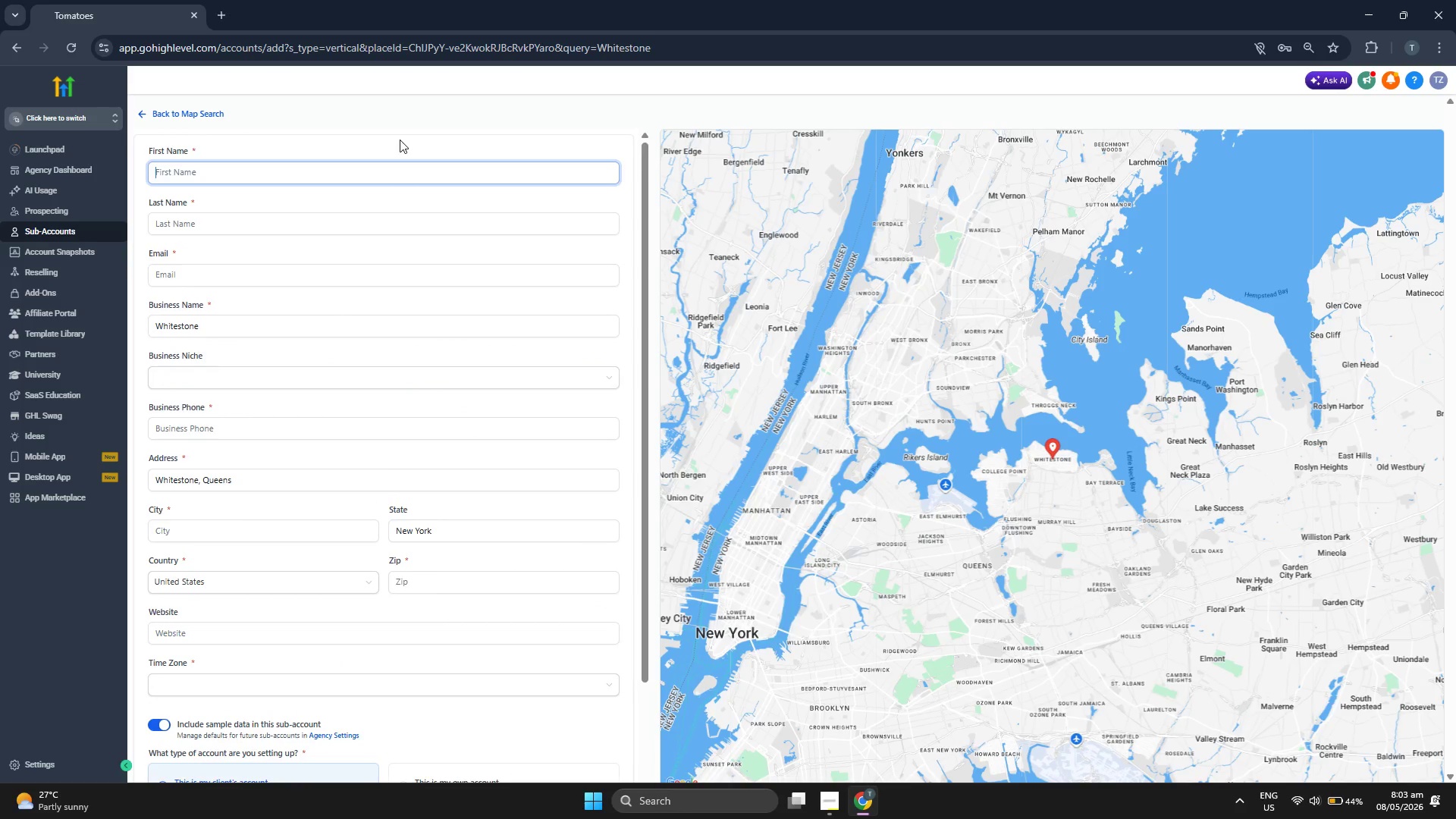 
type(Lens)
 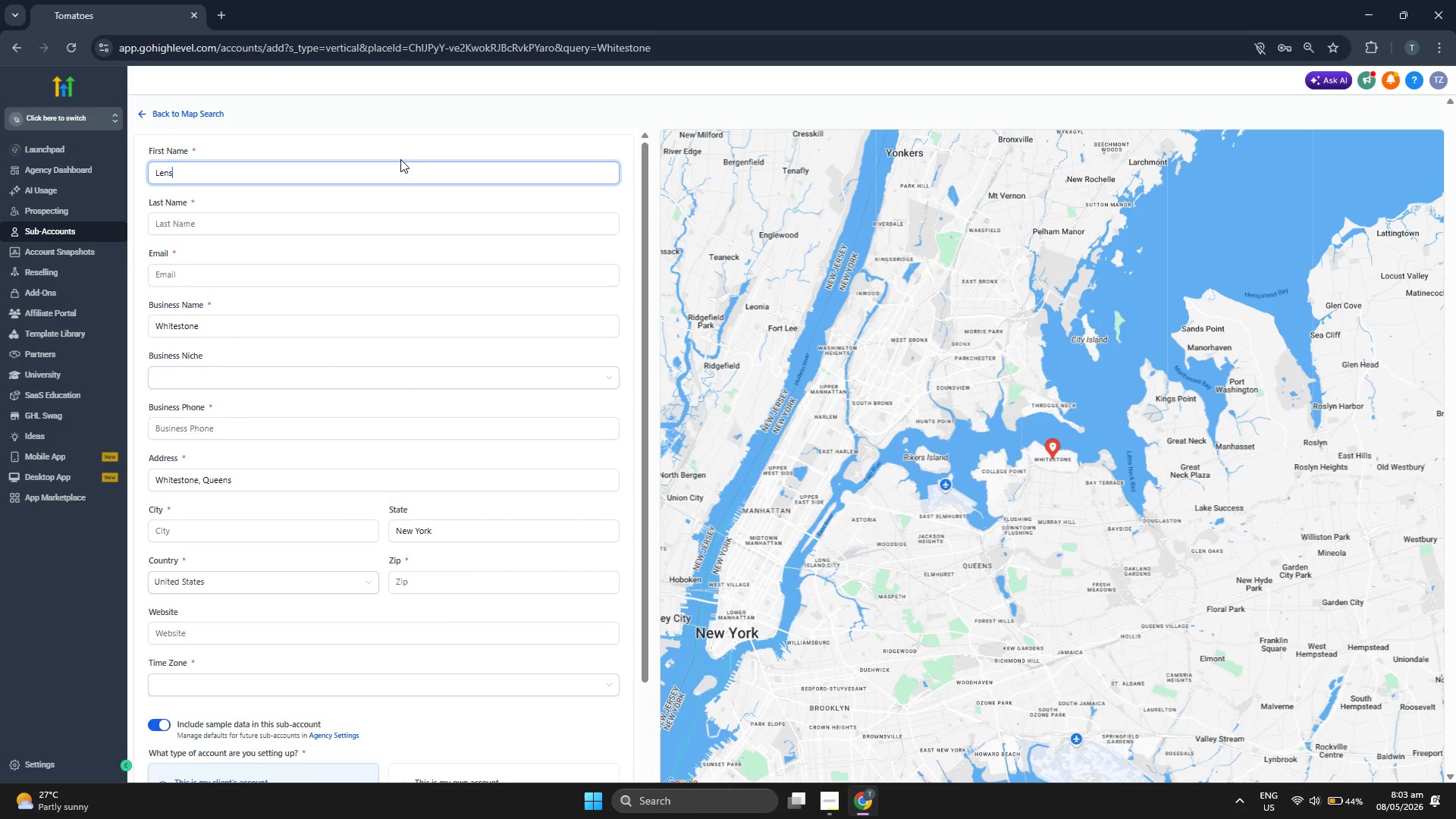 
left_click([387, 215])
 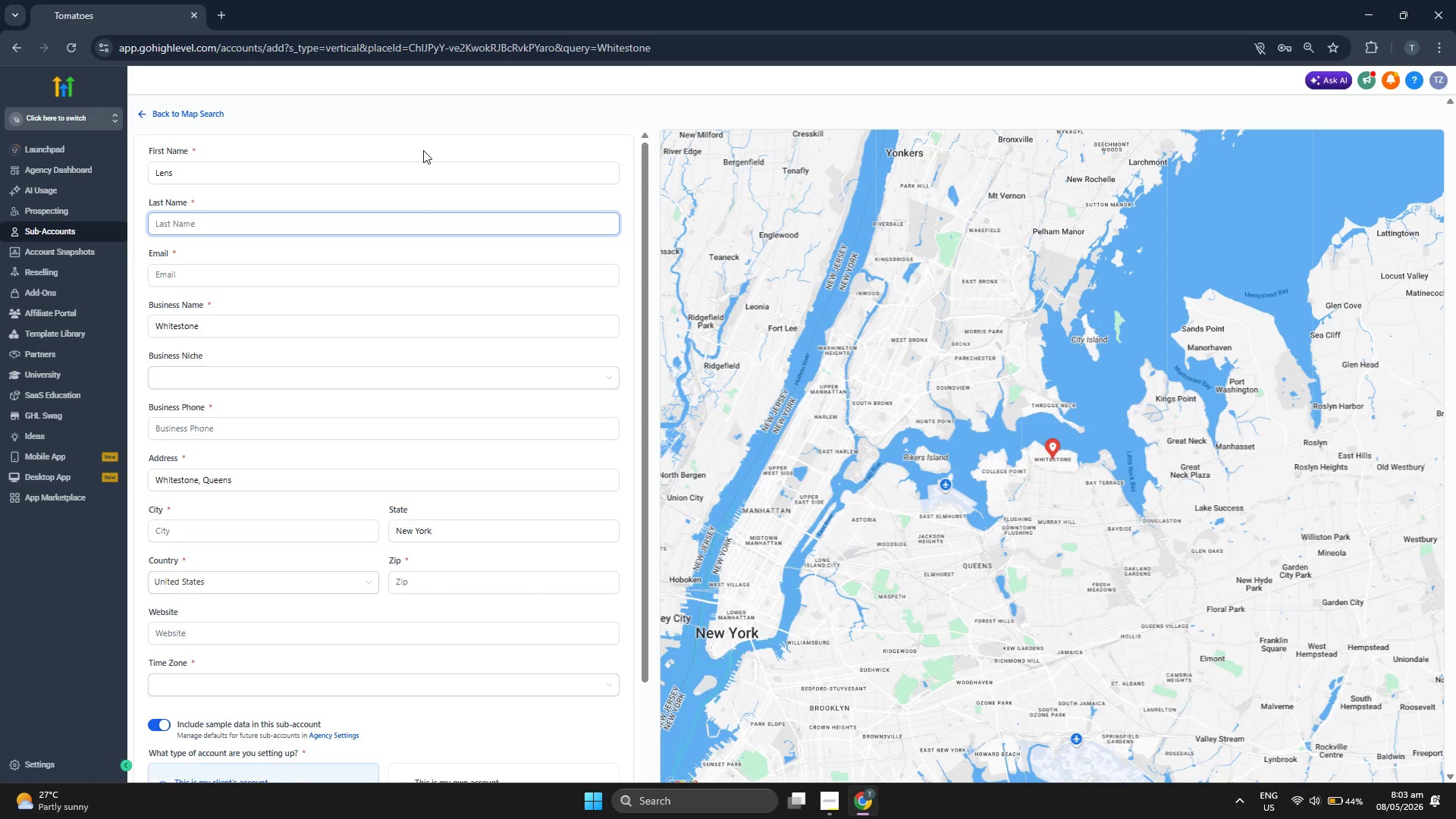 
type(Light)
 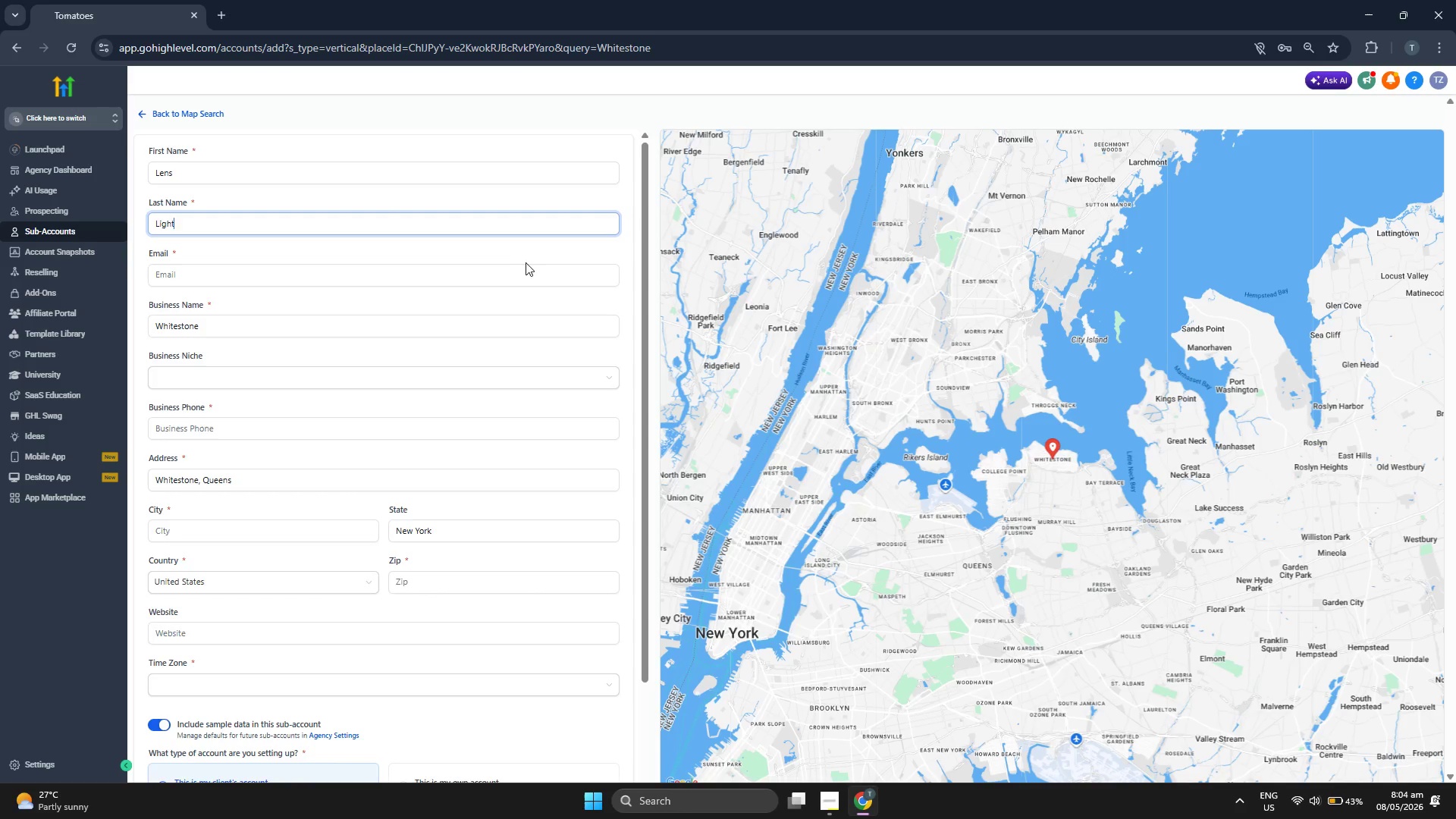 
left_click([538, 254])
 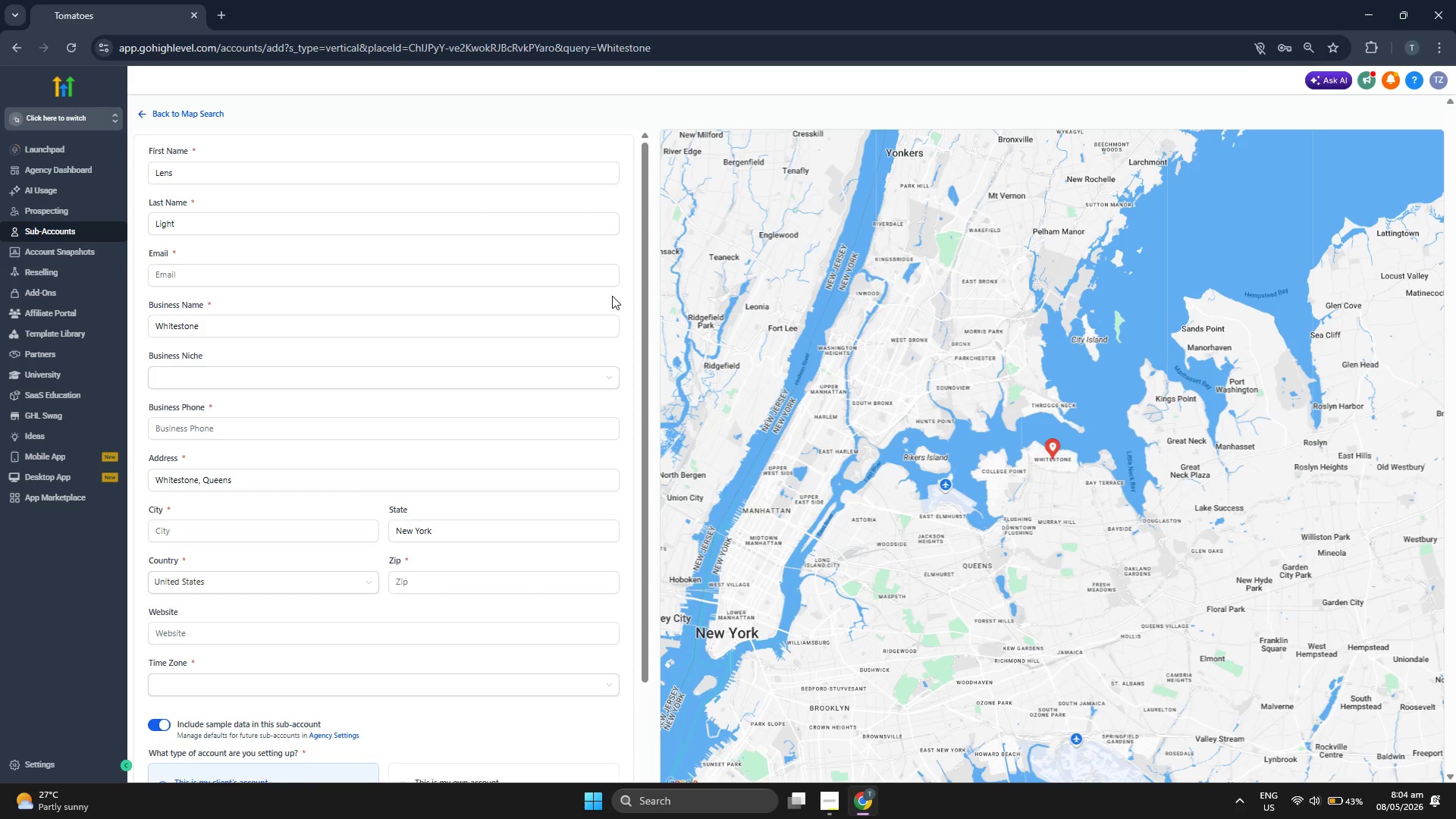 
scroll: coordinate [612, 296], scroll_direction: down, amount: 1.0
 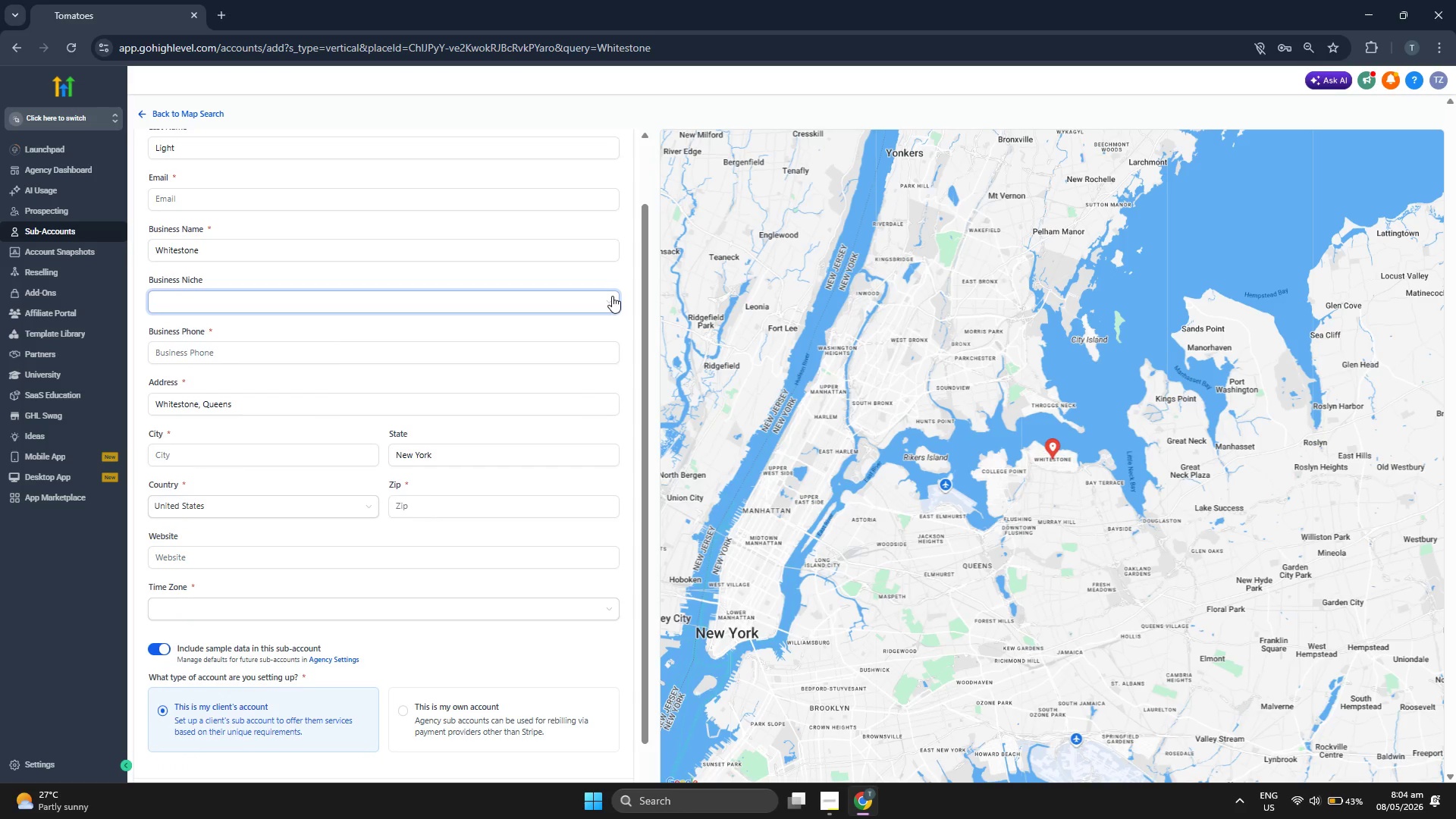 
scroll: coordinate [612, 296], scroll_direction: up, amount: 1.0
 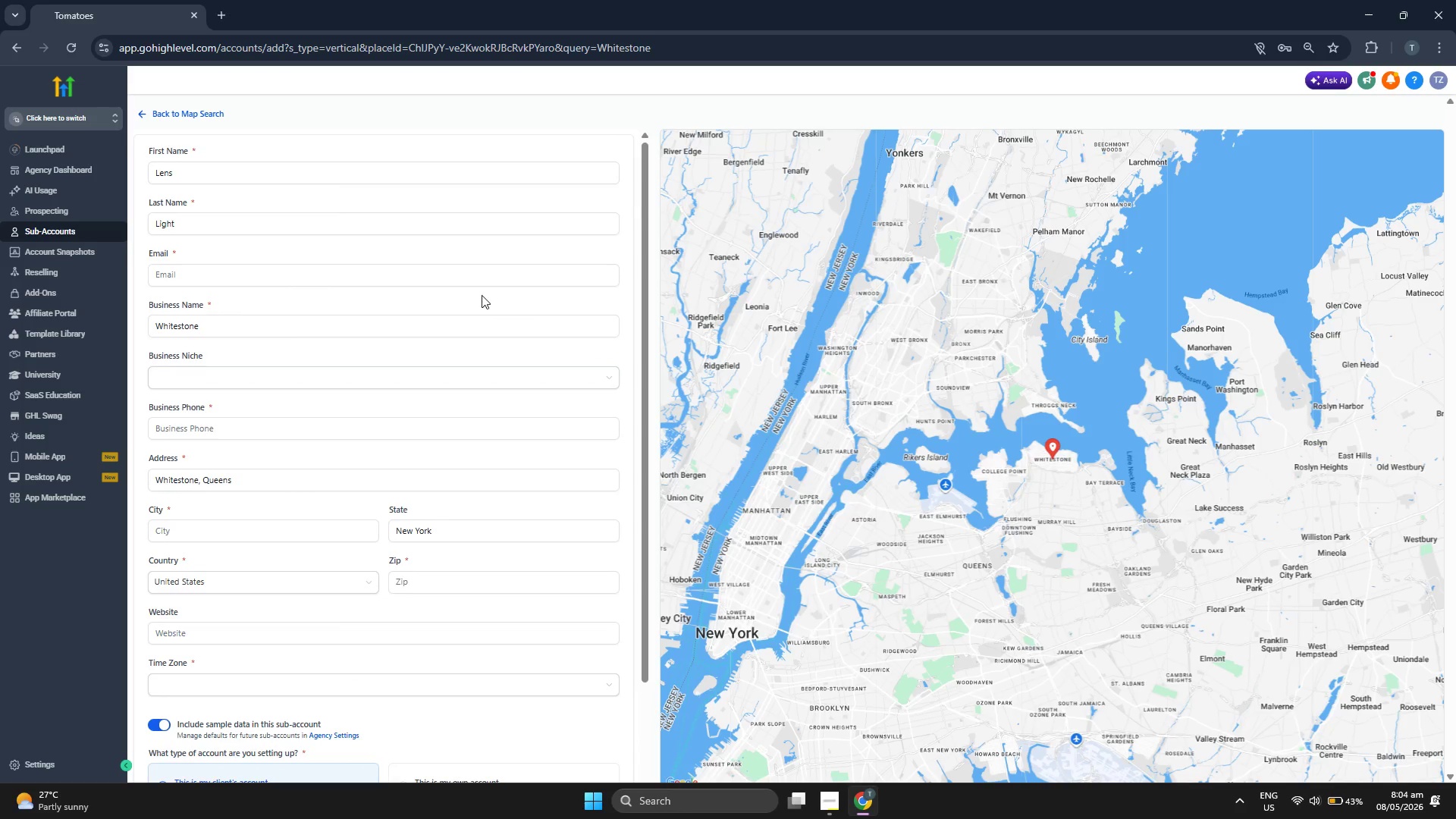 
left_click([472, 281])
 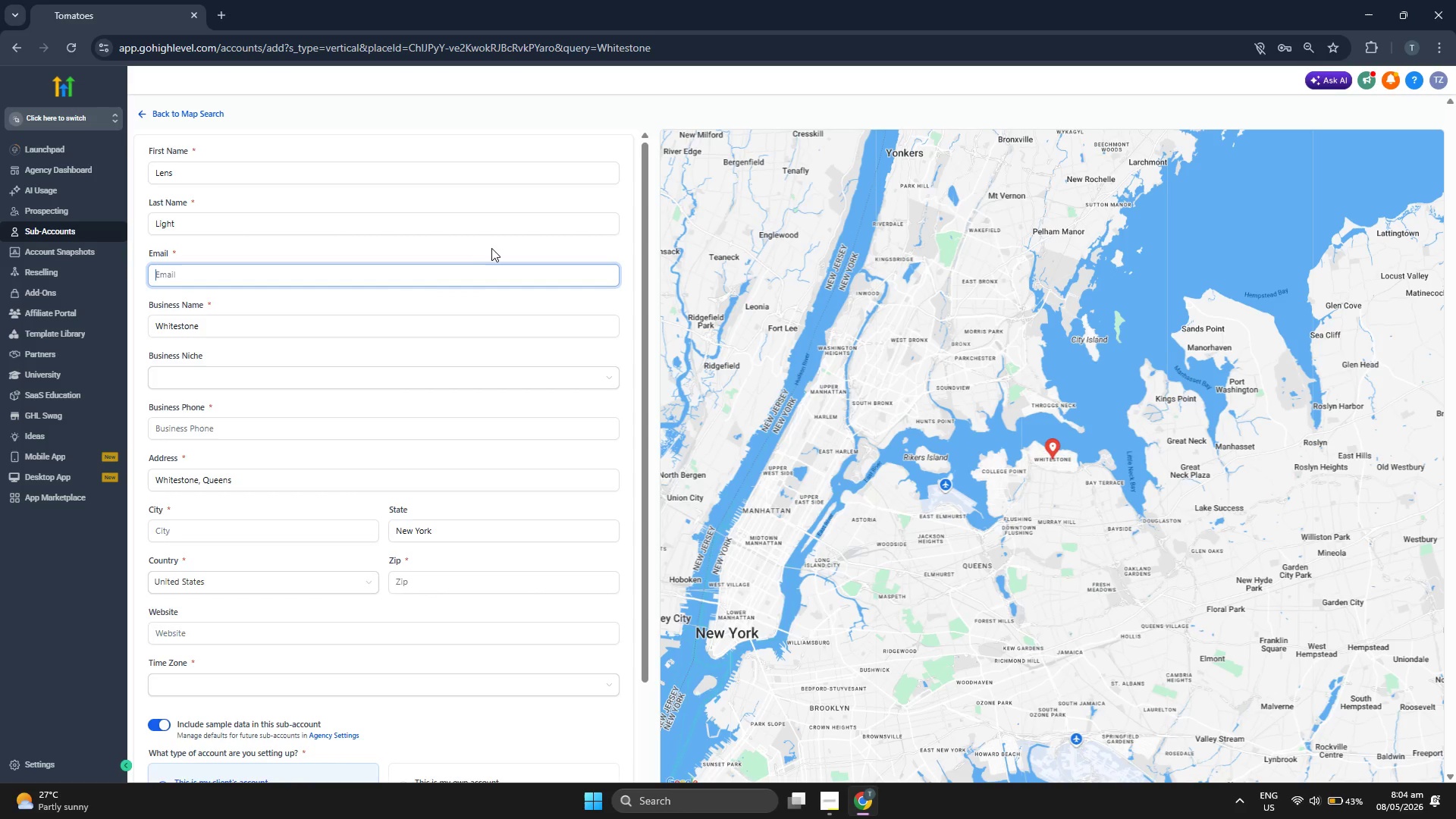 
type(lens & Light)
 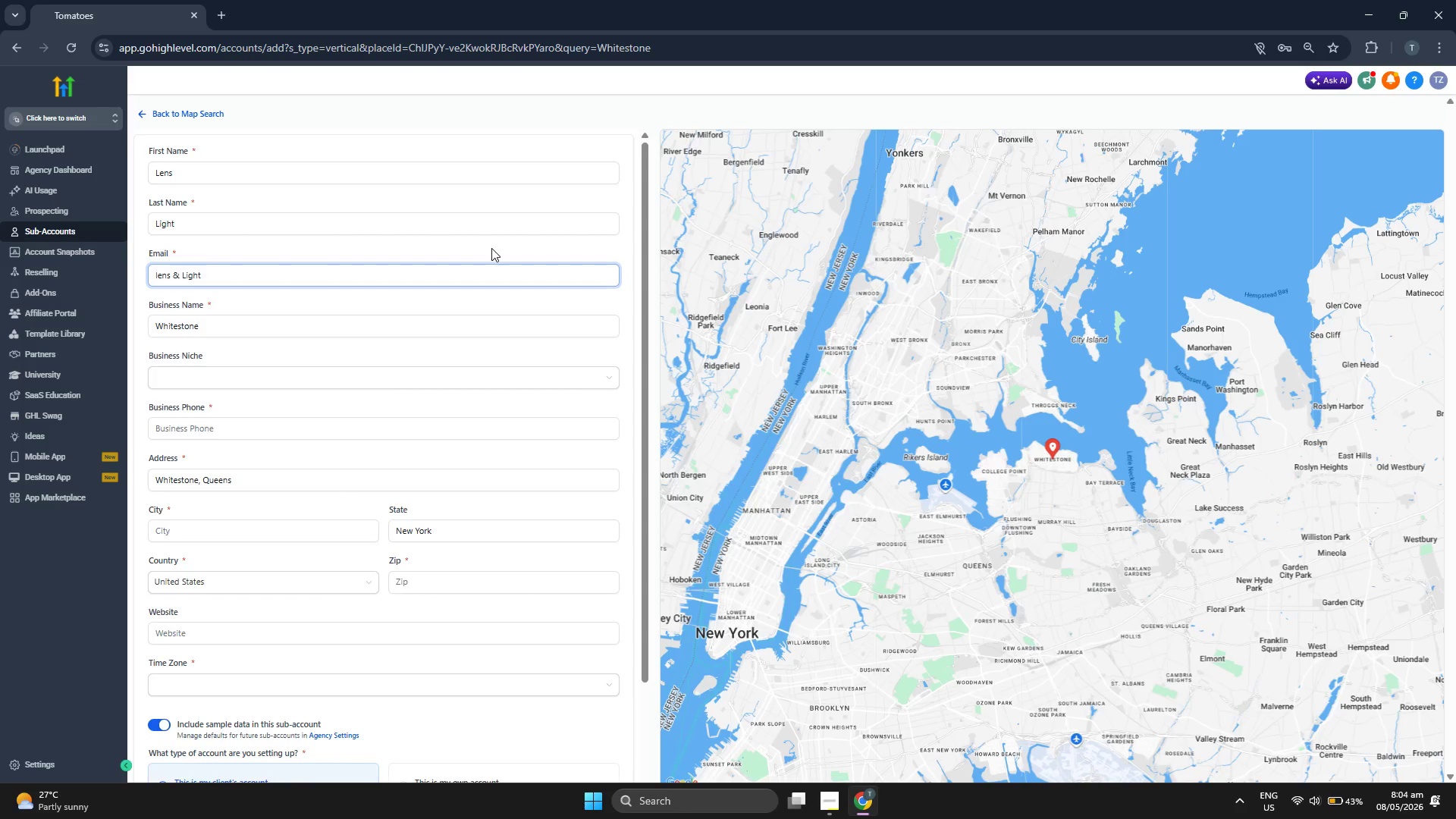 
key(ArrowLeft)
 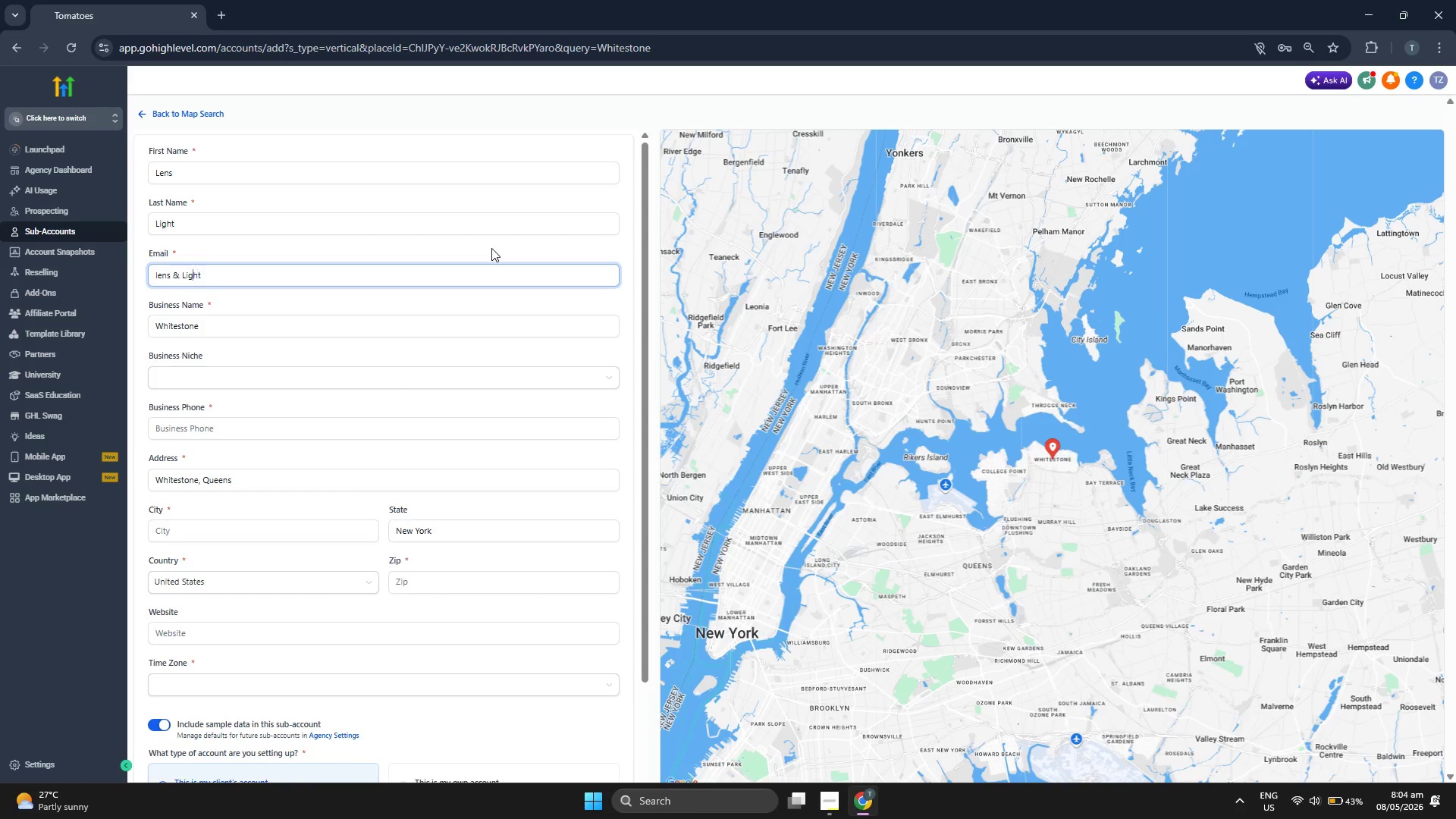 
key(ArrowLeft)
 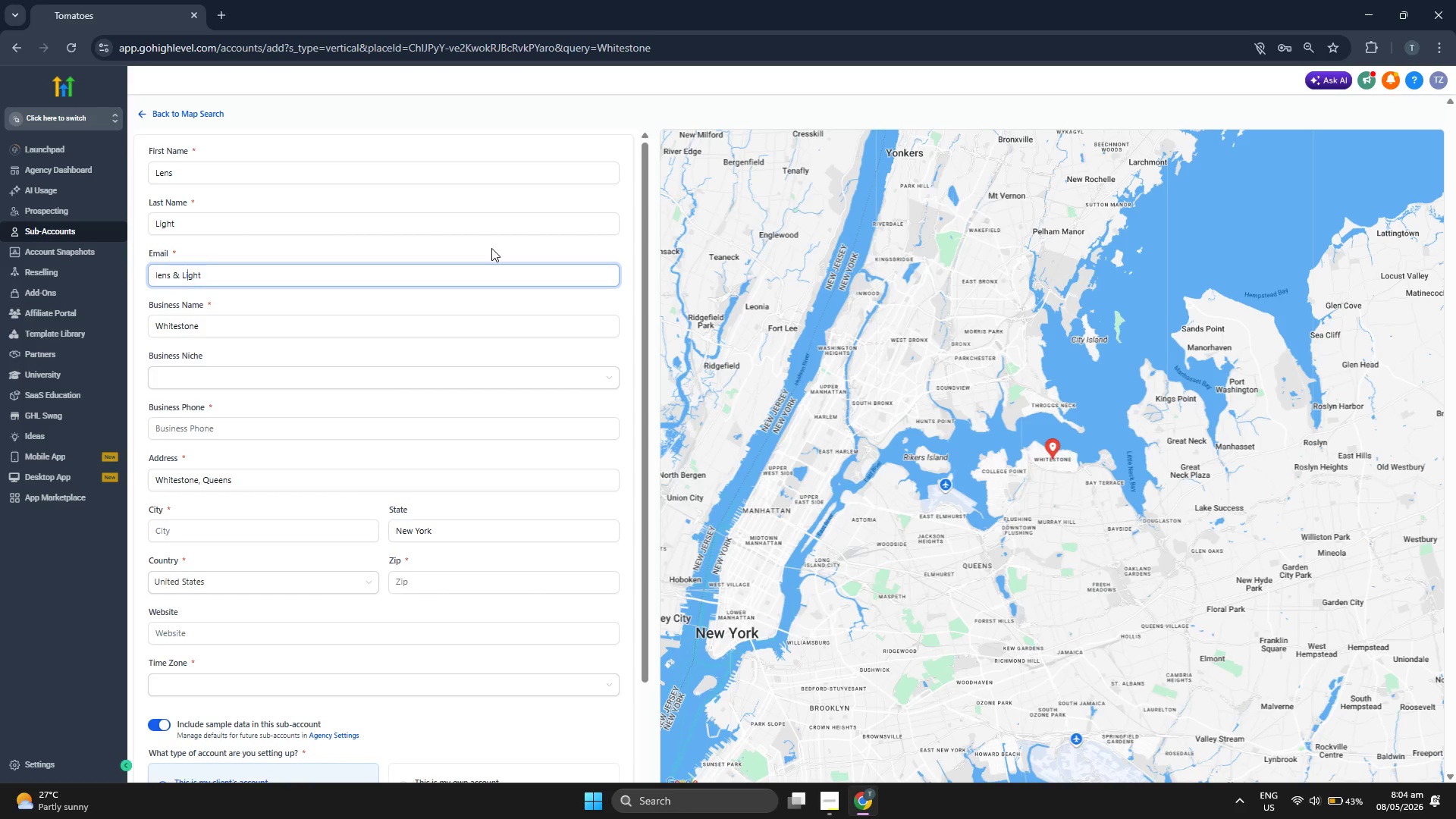 
key(ArrowLeft)
 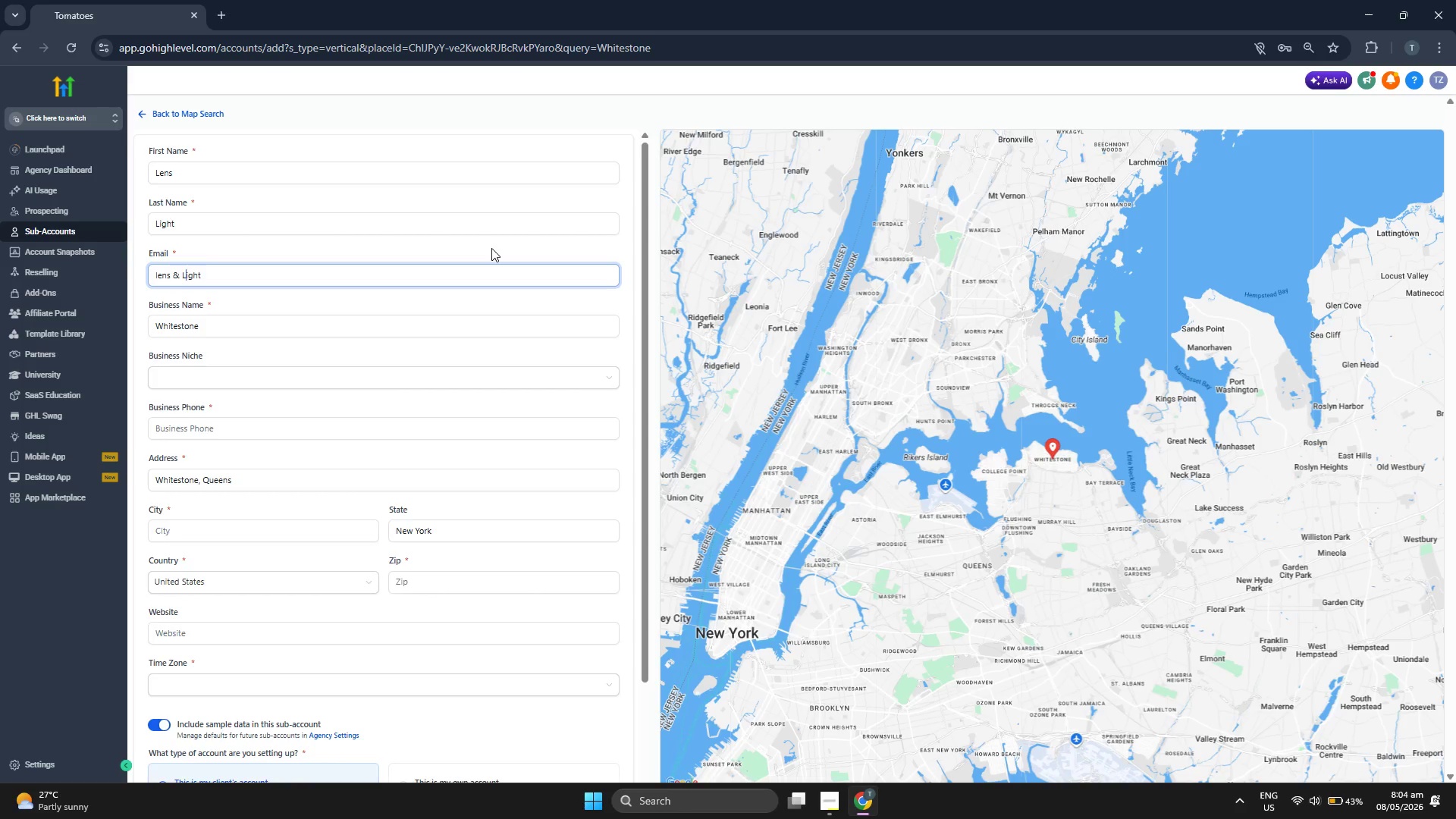 
key(ArrowLeft)
 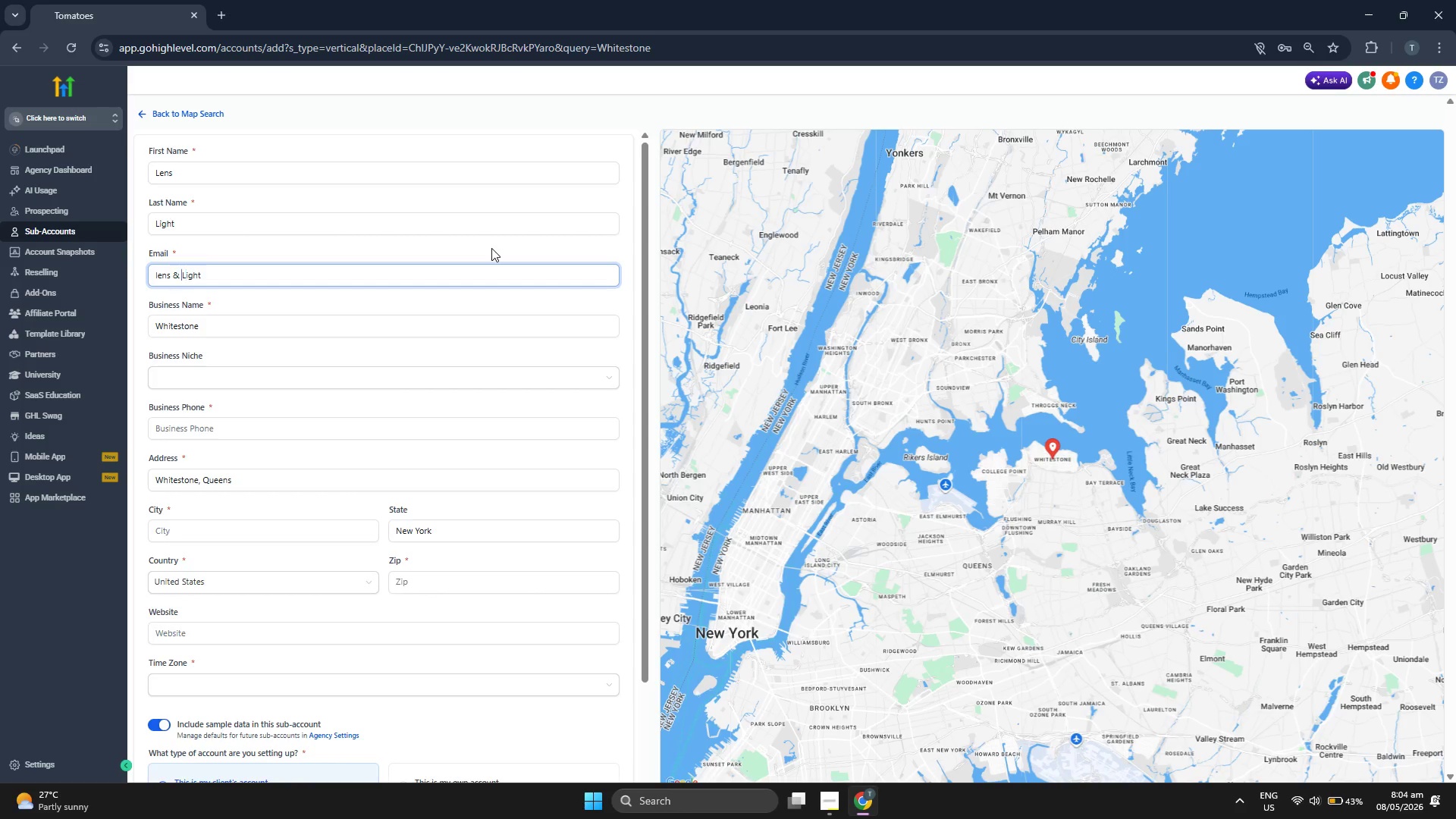 
key(ArrowLeft)
 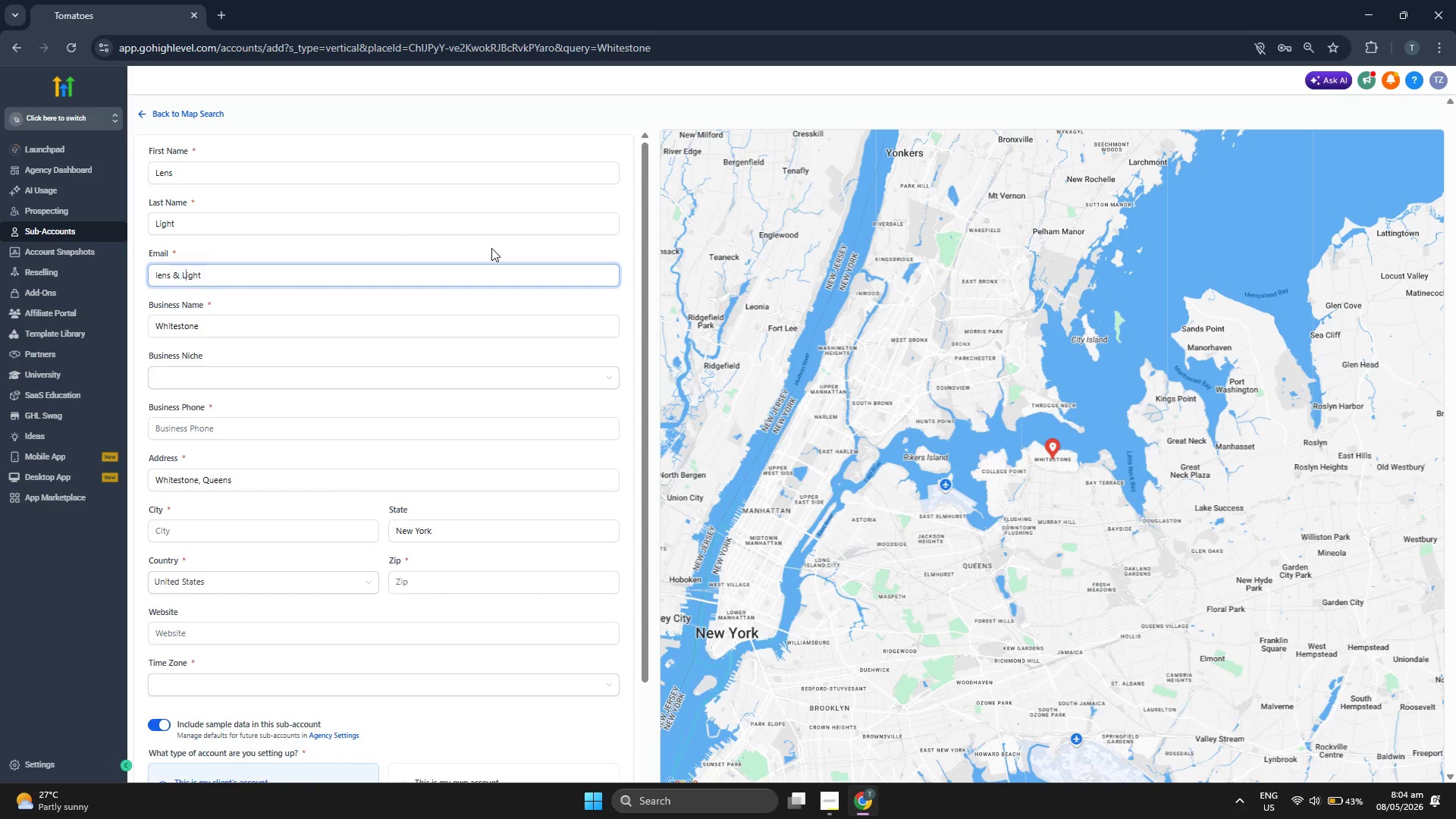 
key(ArrowRight)
 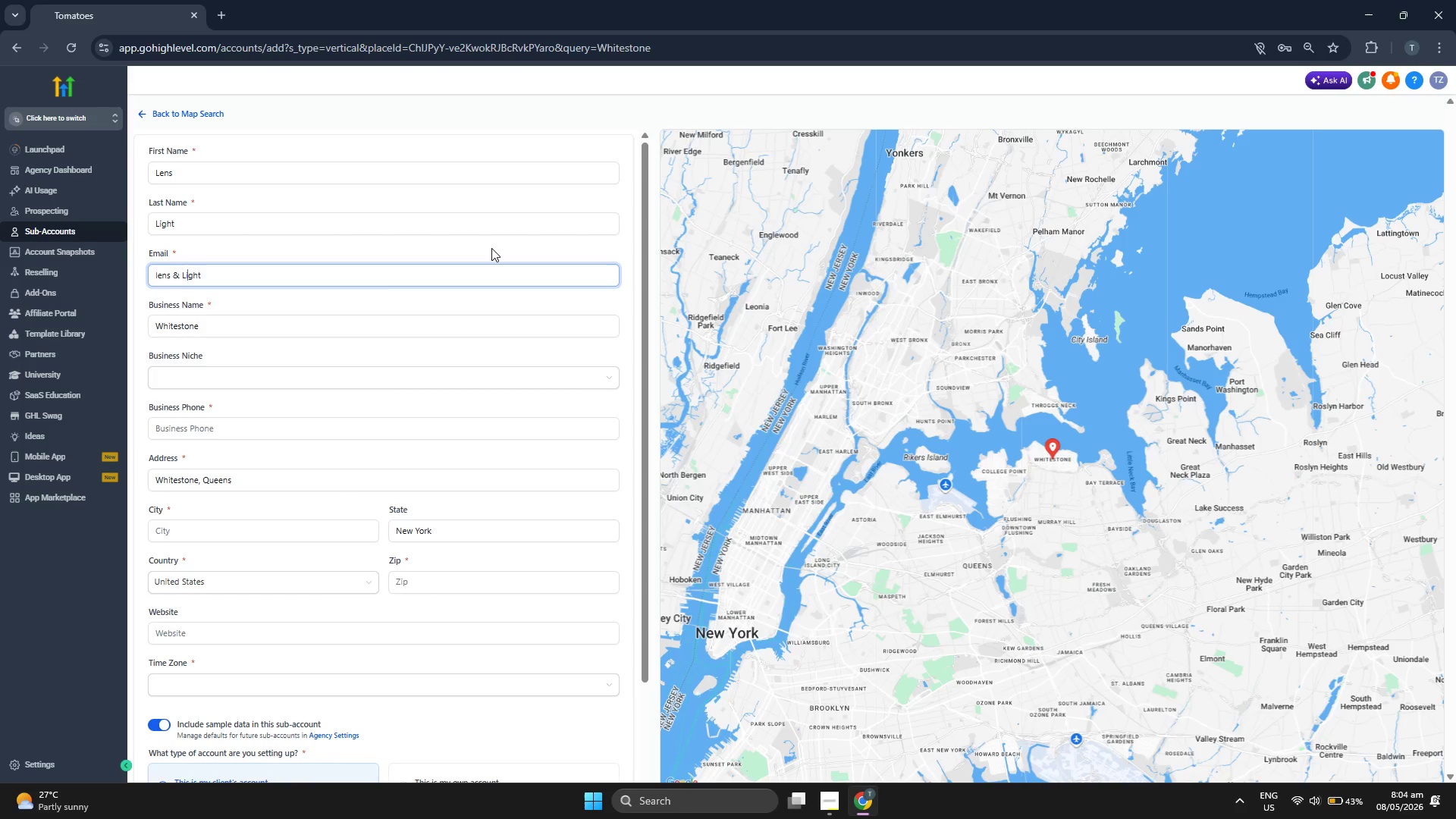 
key(ArrowRight)
 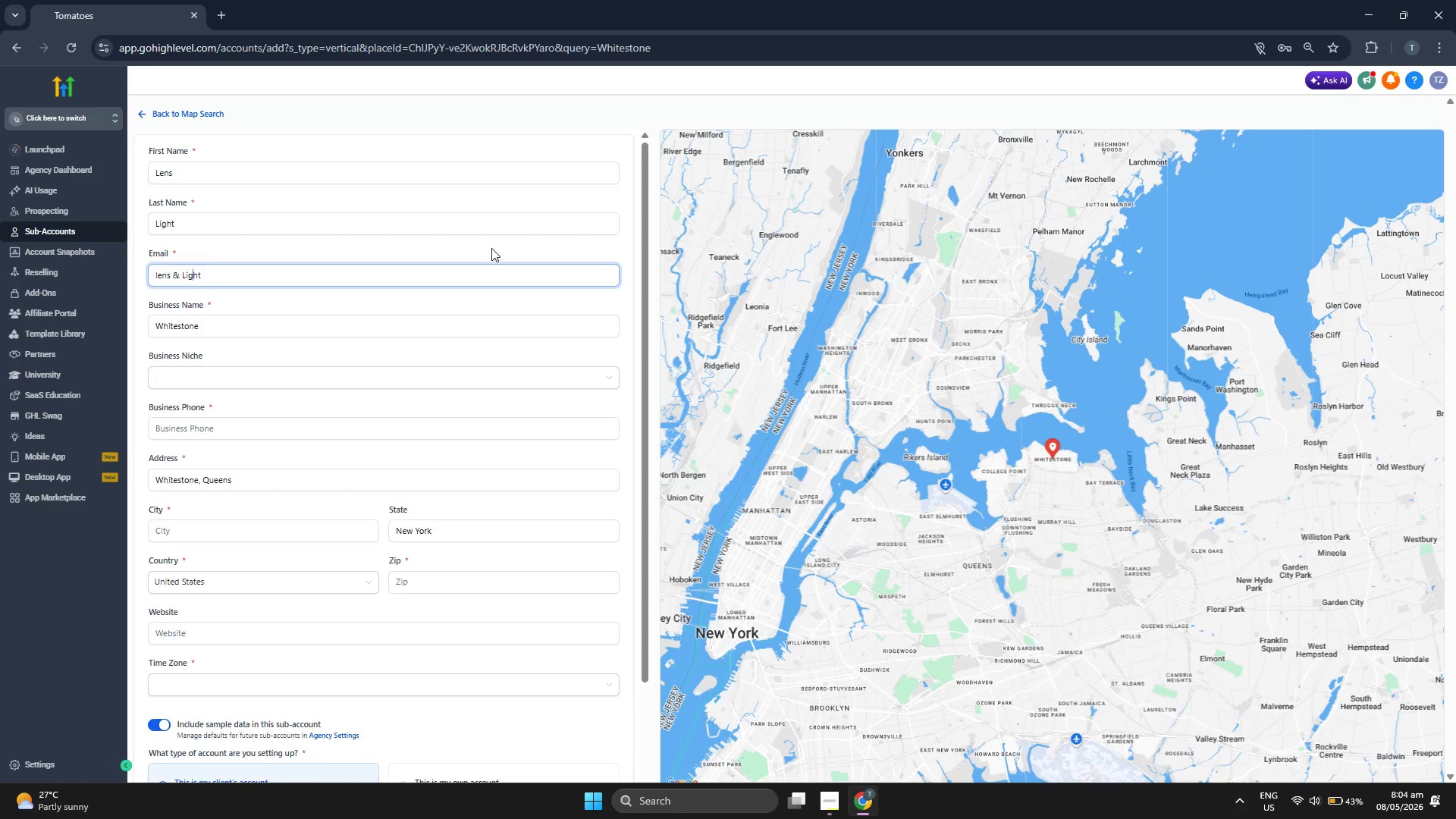 
key(ArrowRight)
 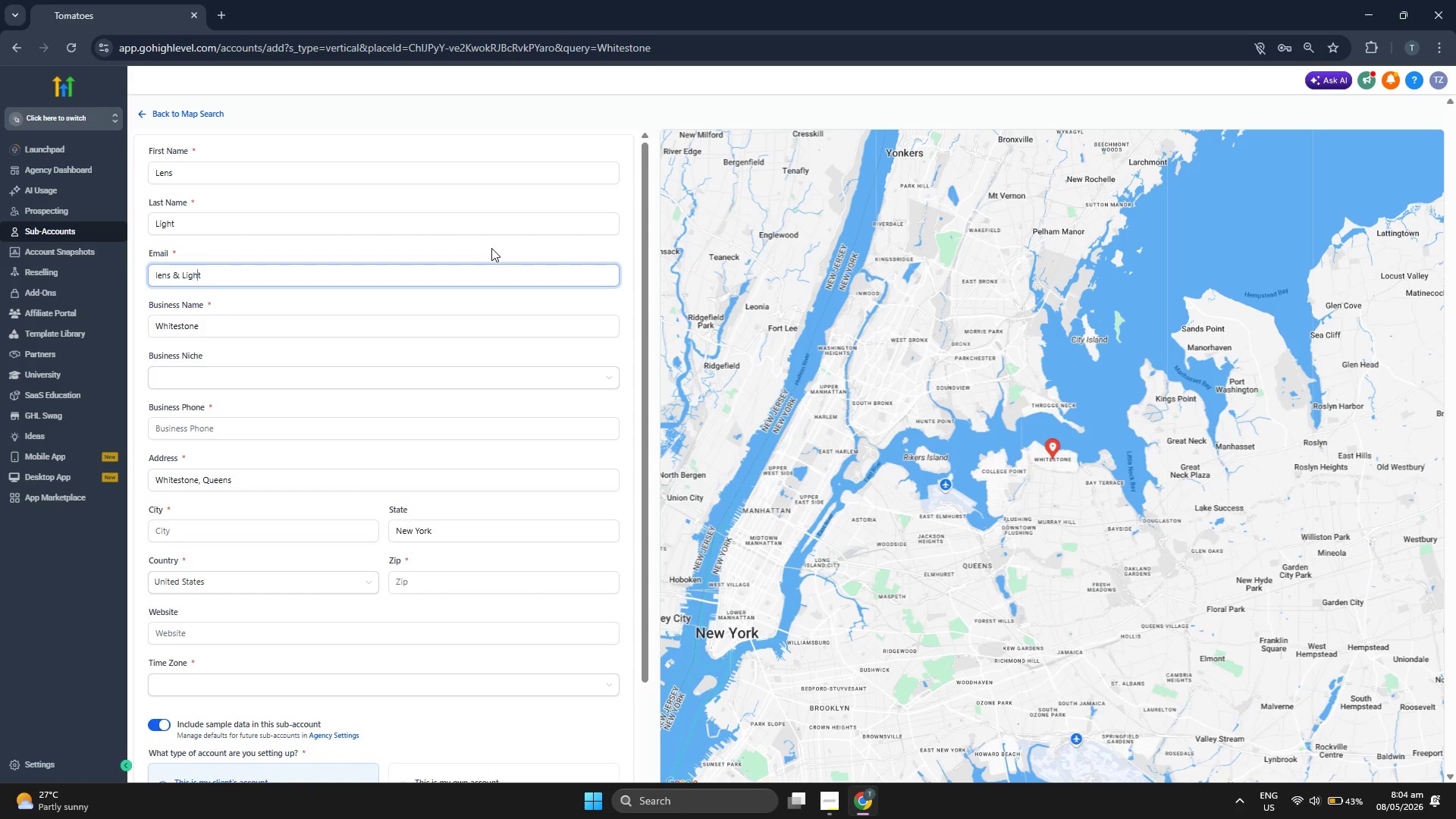 
key(ArrowRight)
 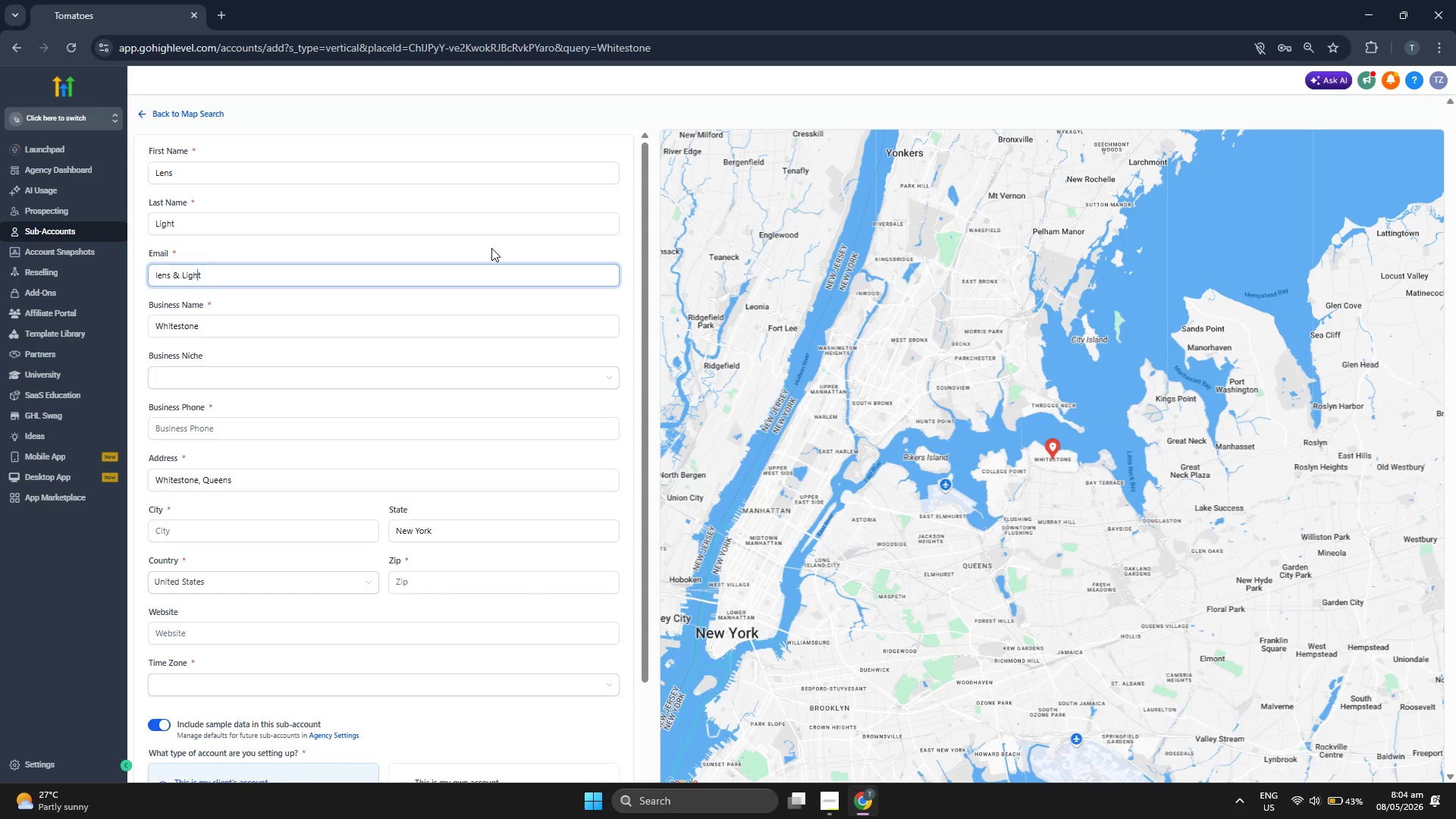 
key(ArrowRight)
 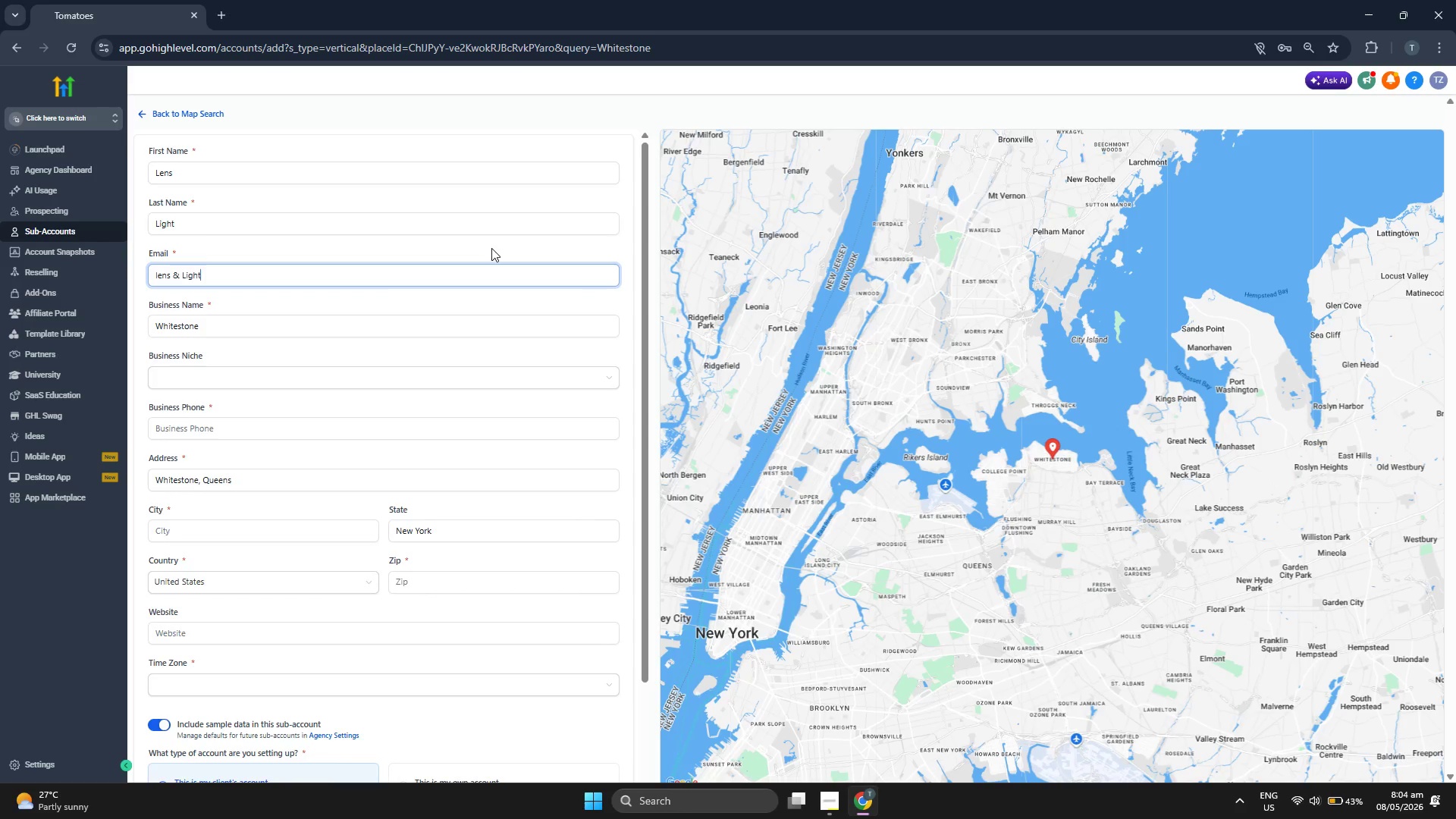 
key(ArrowRight)
 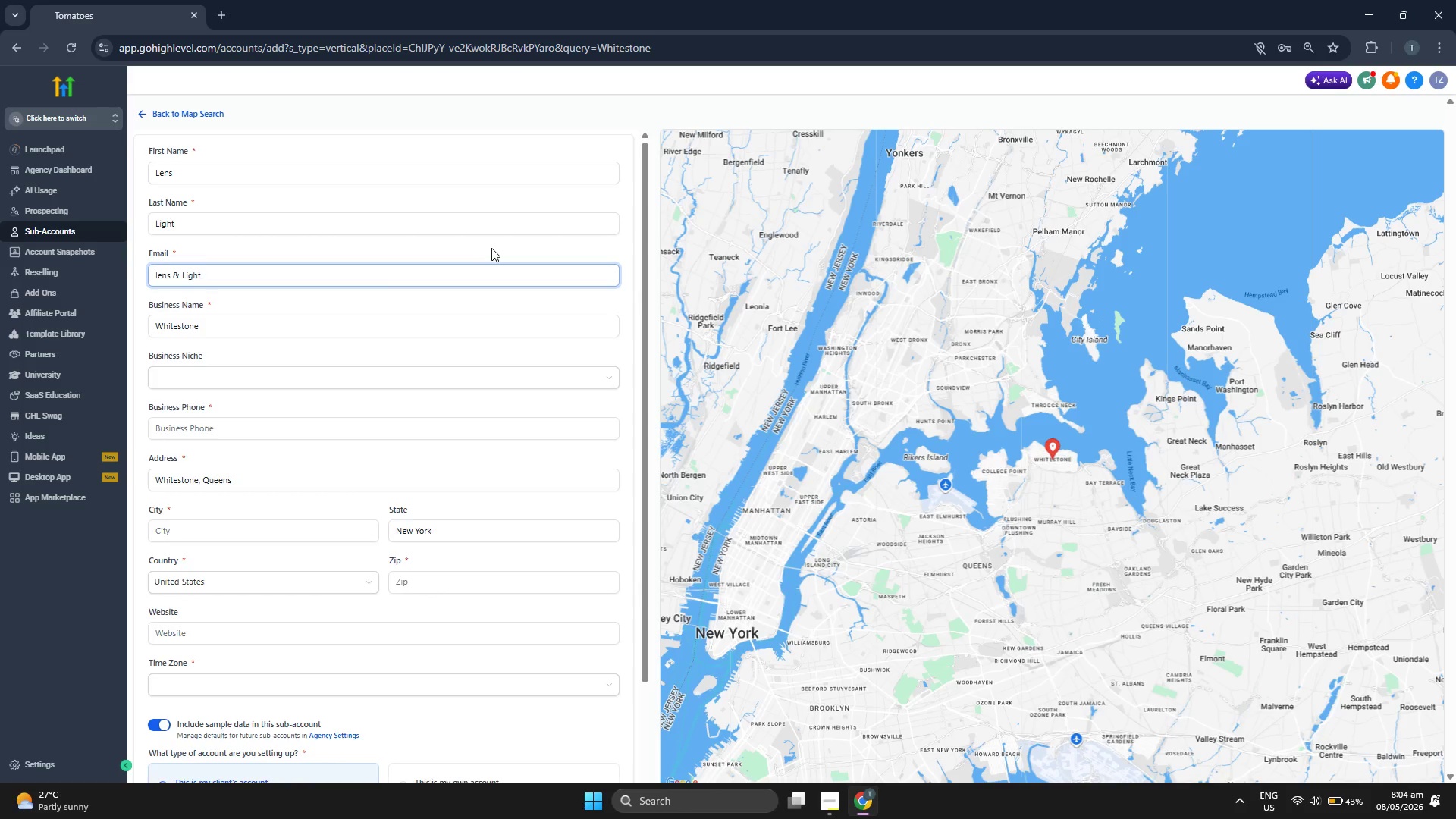 
key(Backspace)
key(Backspace)
key(Backspace)
key(Backspace)
key(Backspace)
key(Backspace)
key(Backspace)
key(Backspace)
type(light@)
 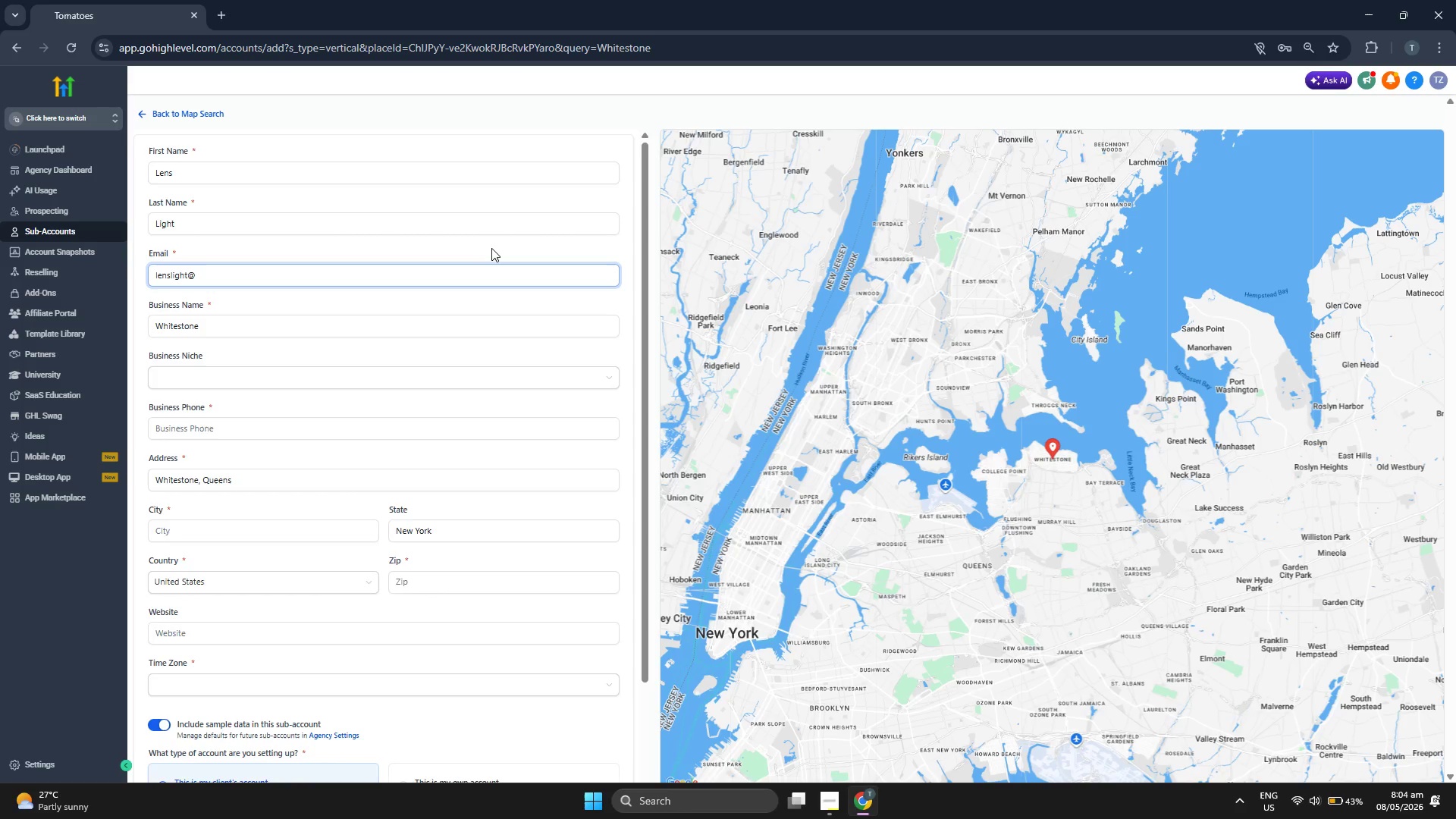 
type(manage)
 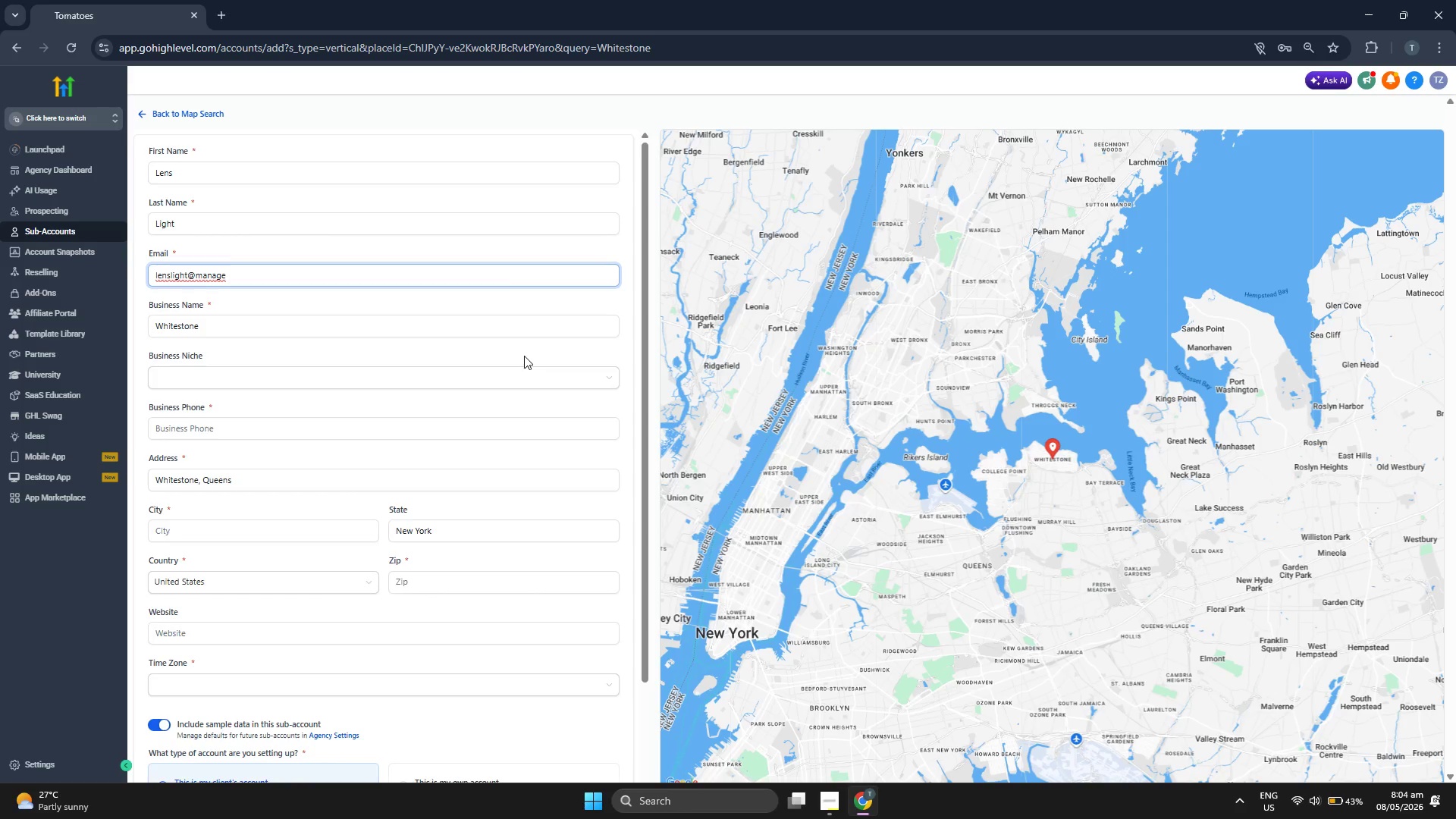 
key(Backspace)
key(Backspace)
key(Backspace)
key(Backspace)
key(Backspace)
key(Backspace)
type(whitestoneteam.com)
 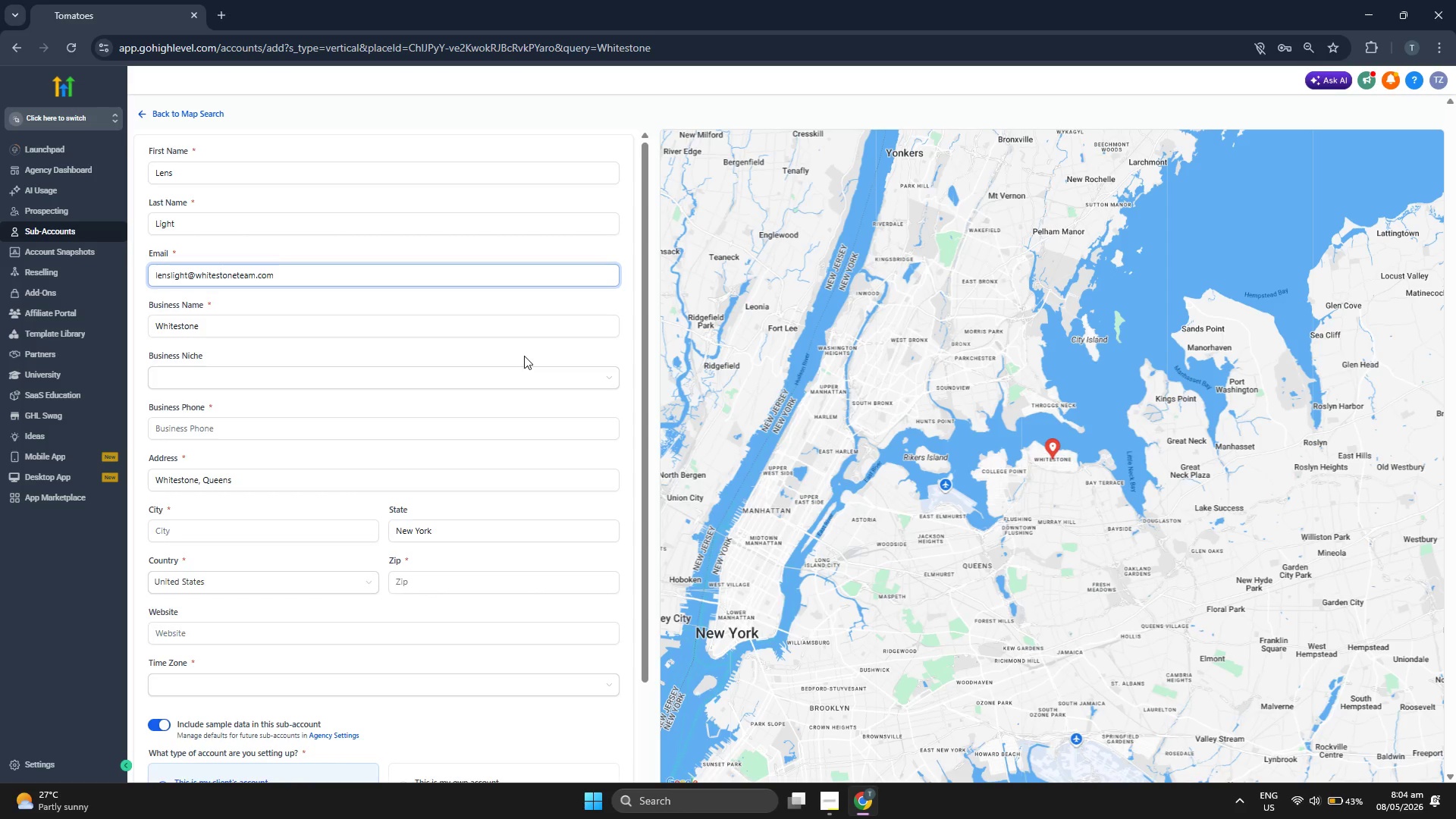 
left_click([524, 356])